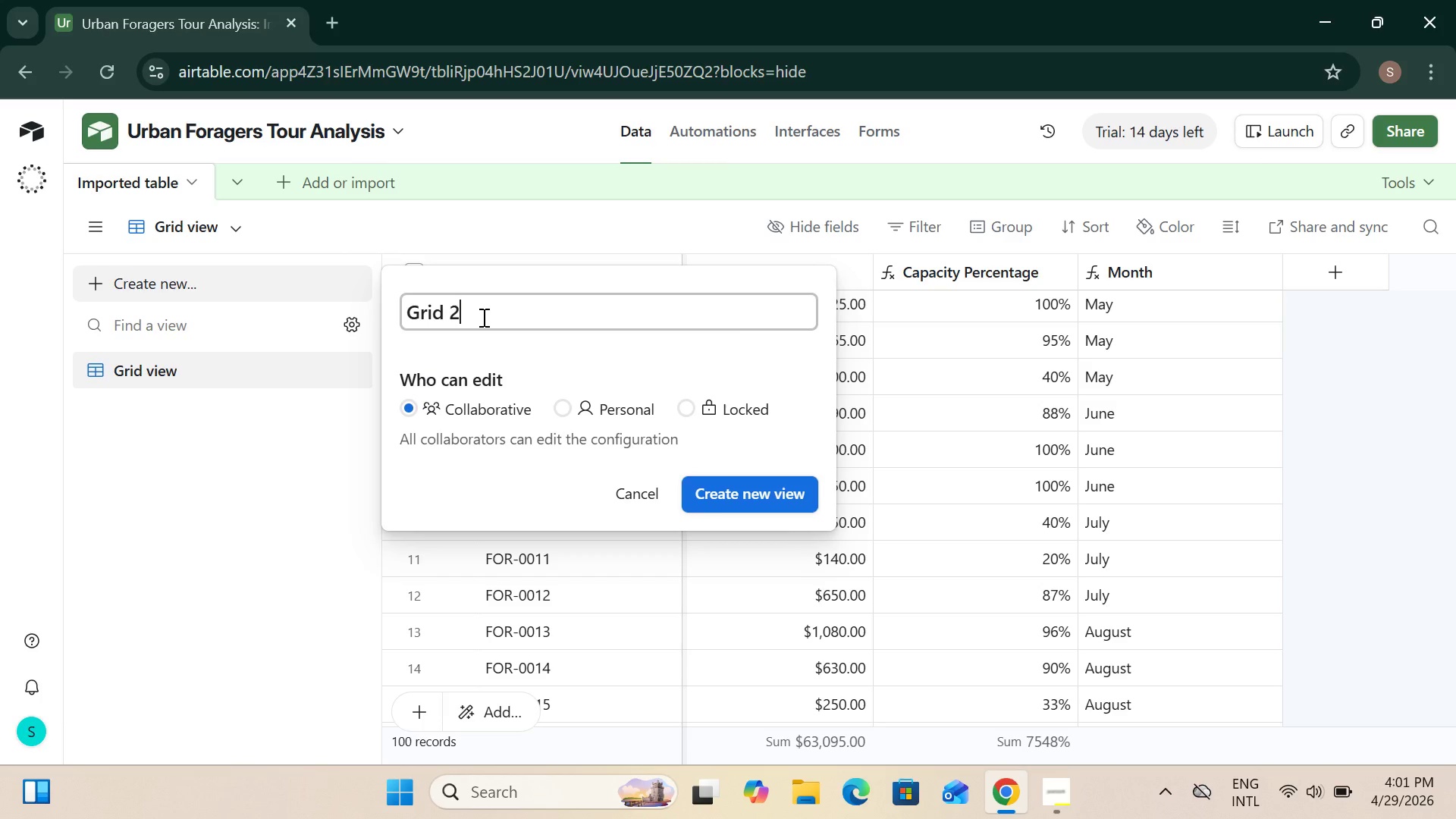 
wait(6.16)
 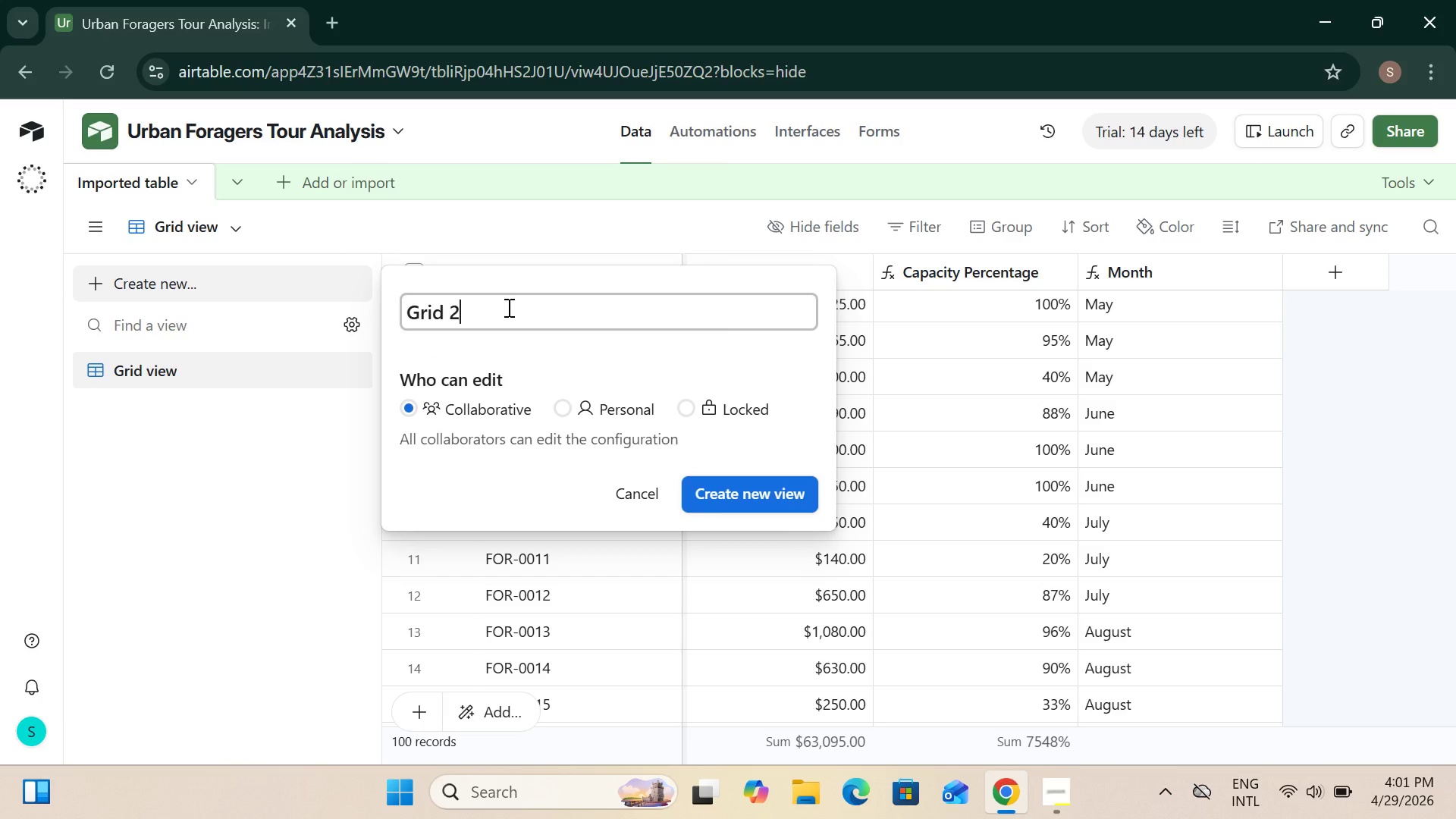 
key(Backspace)
 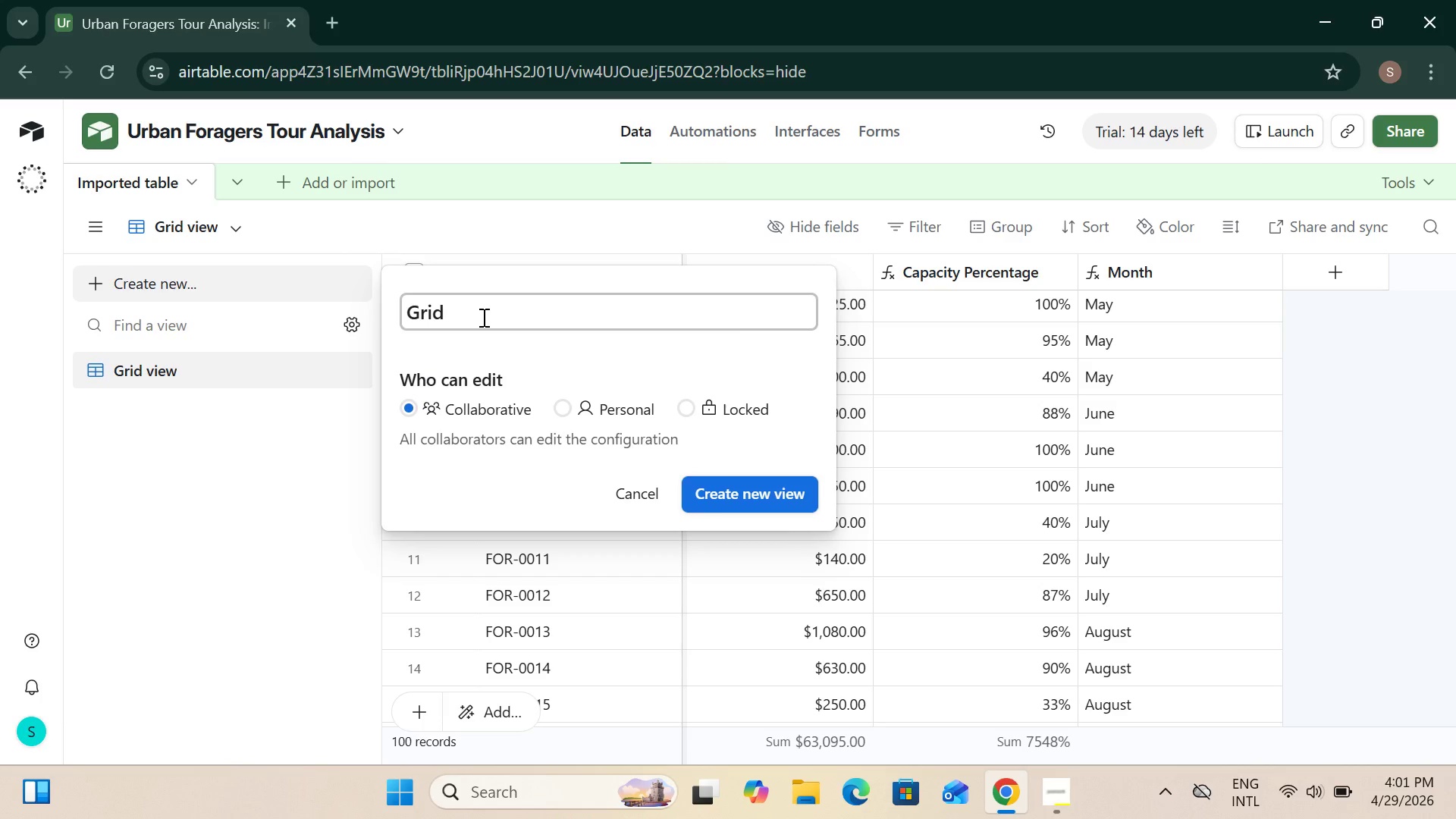 
key(Backspace)
 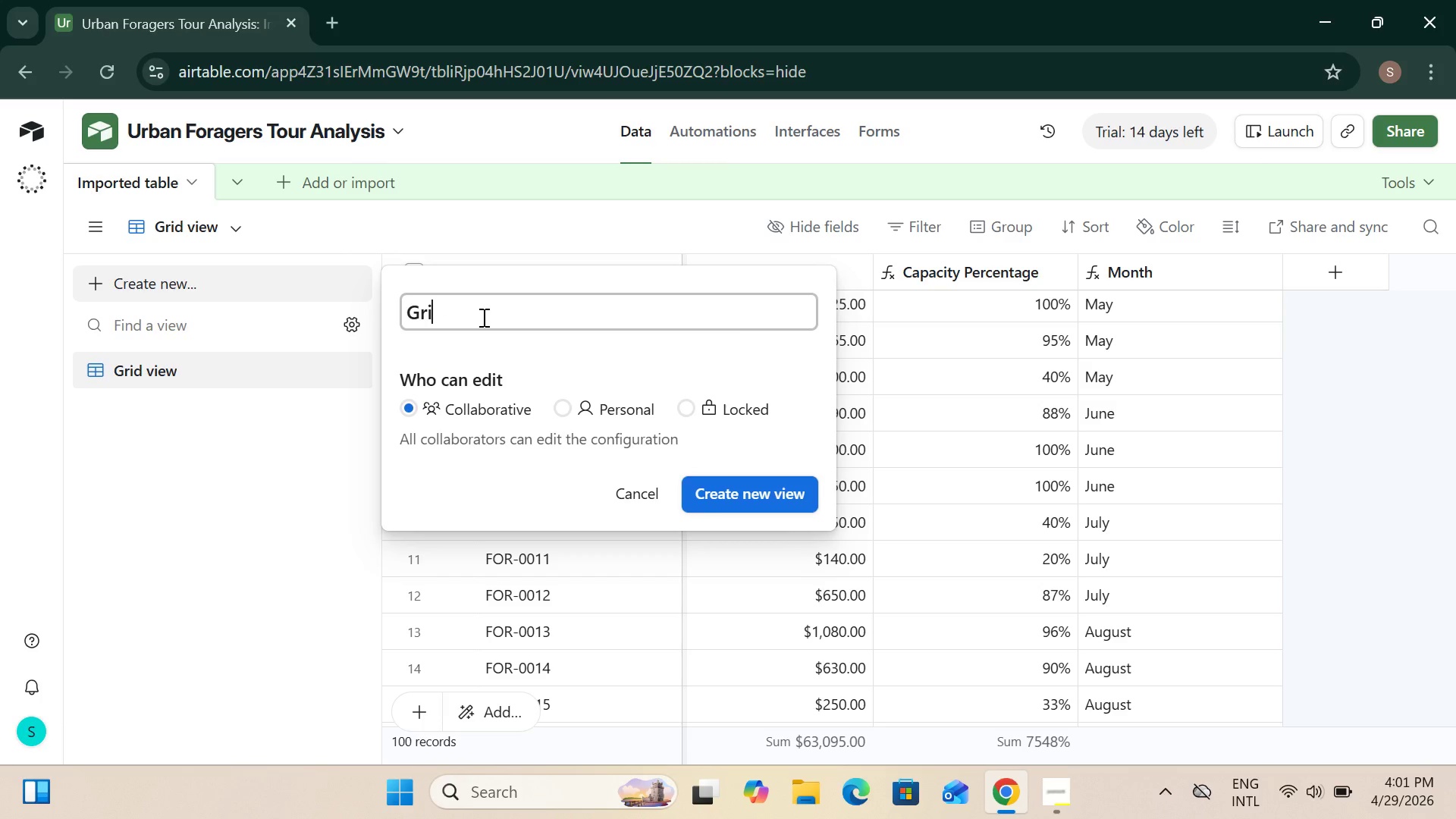 
key(Backspace)
 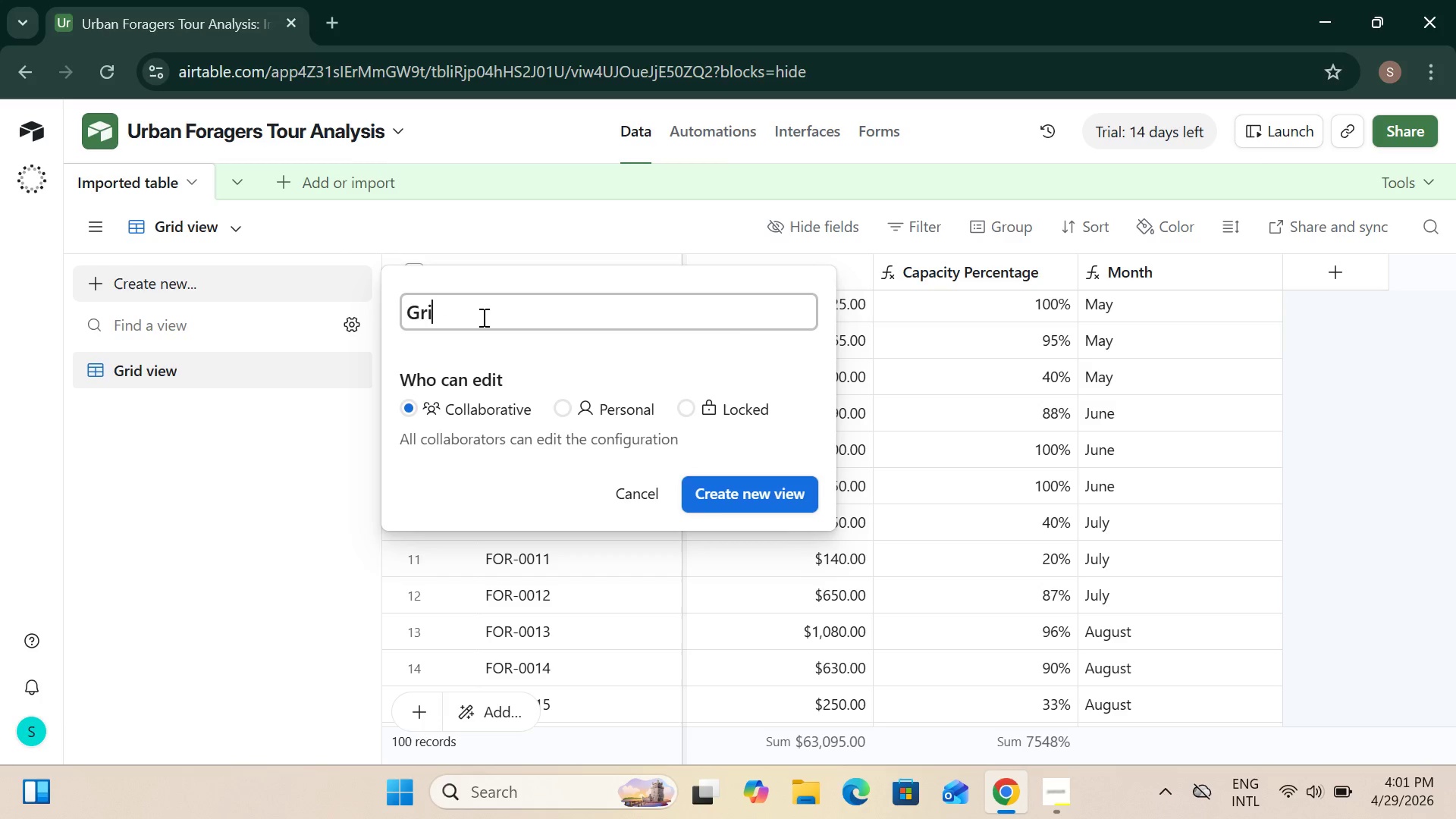 
key(Control+Z)
 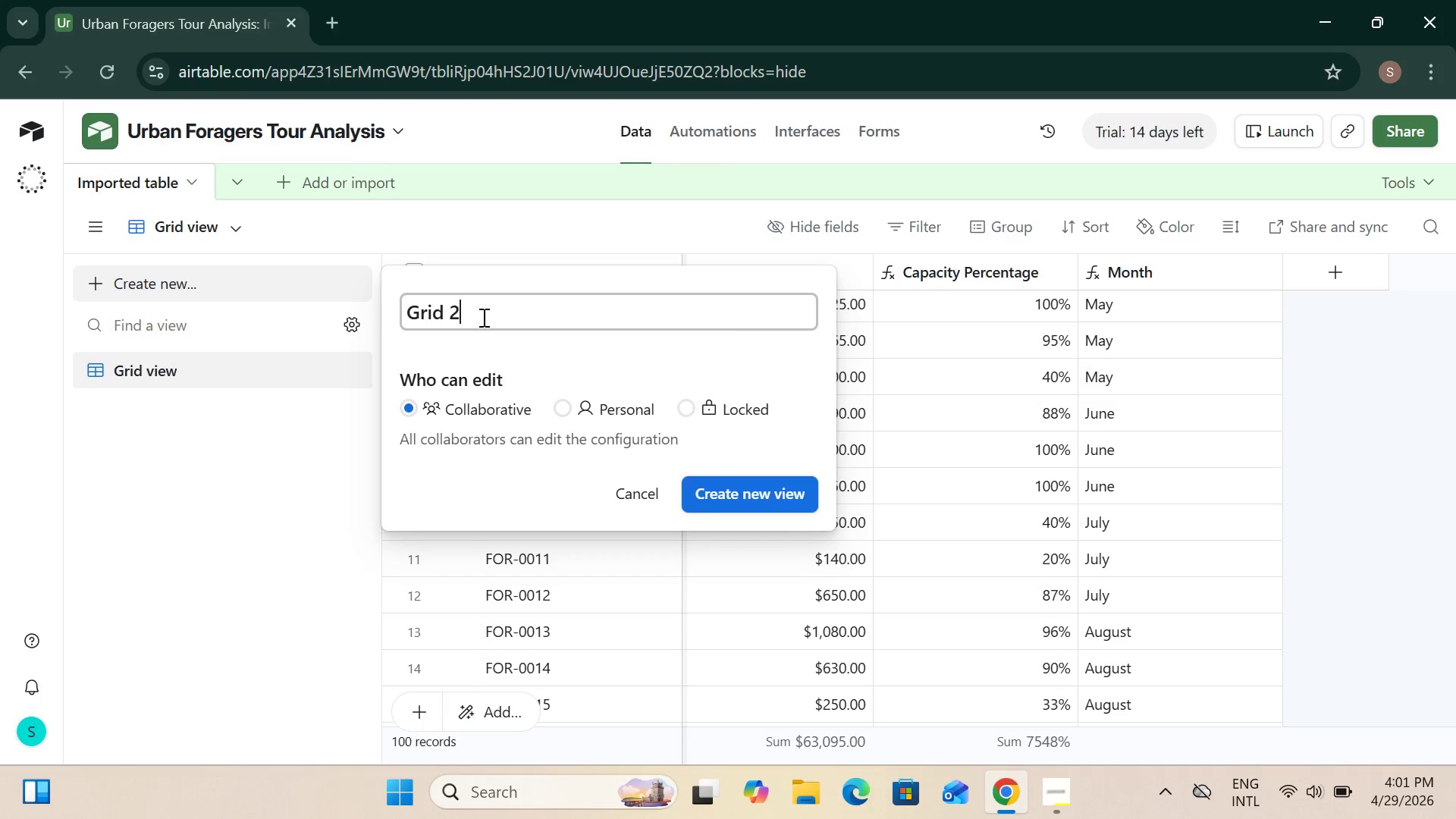 
wait(8.11)
 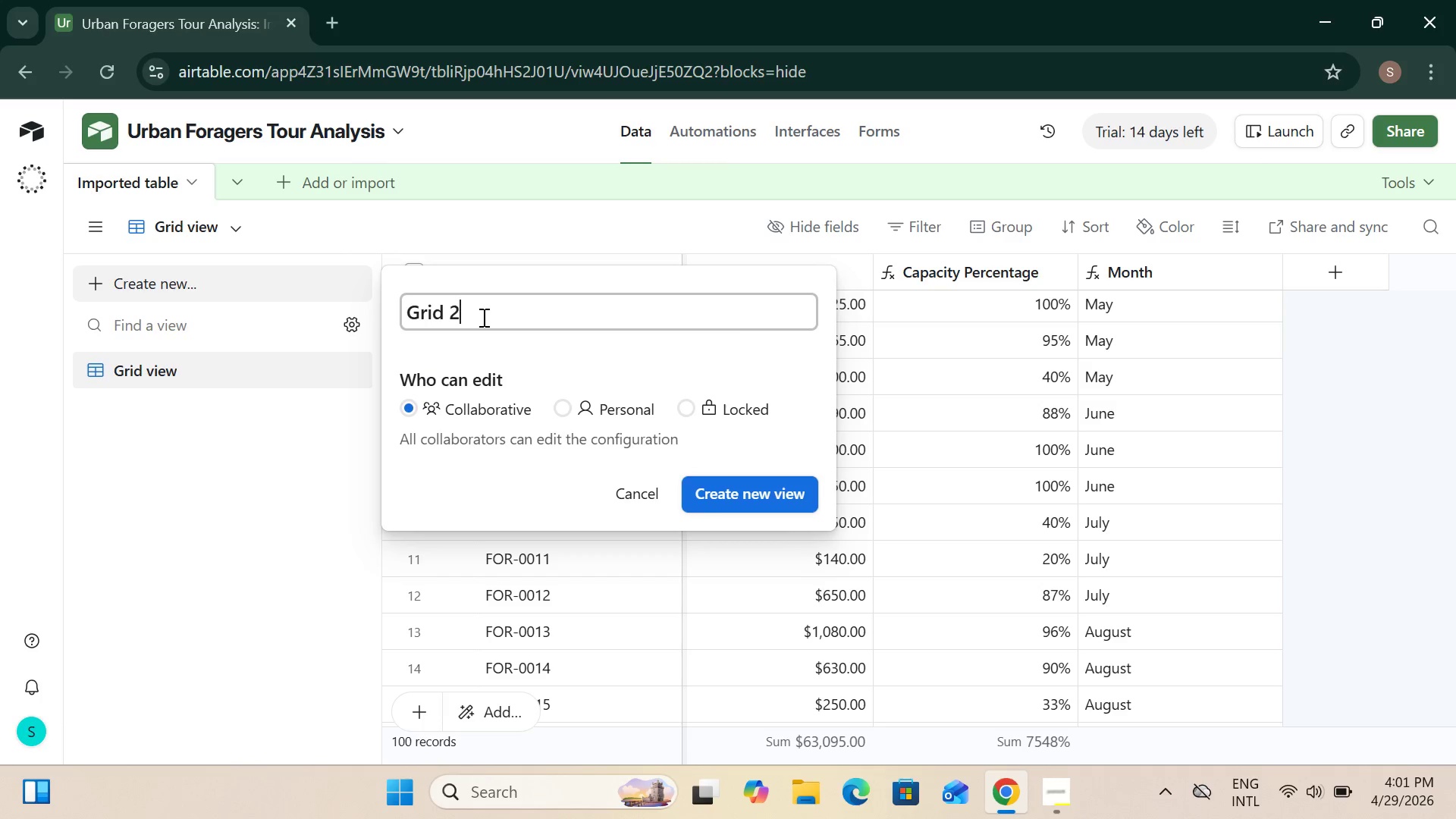 
mouse_move([222, 261])
 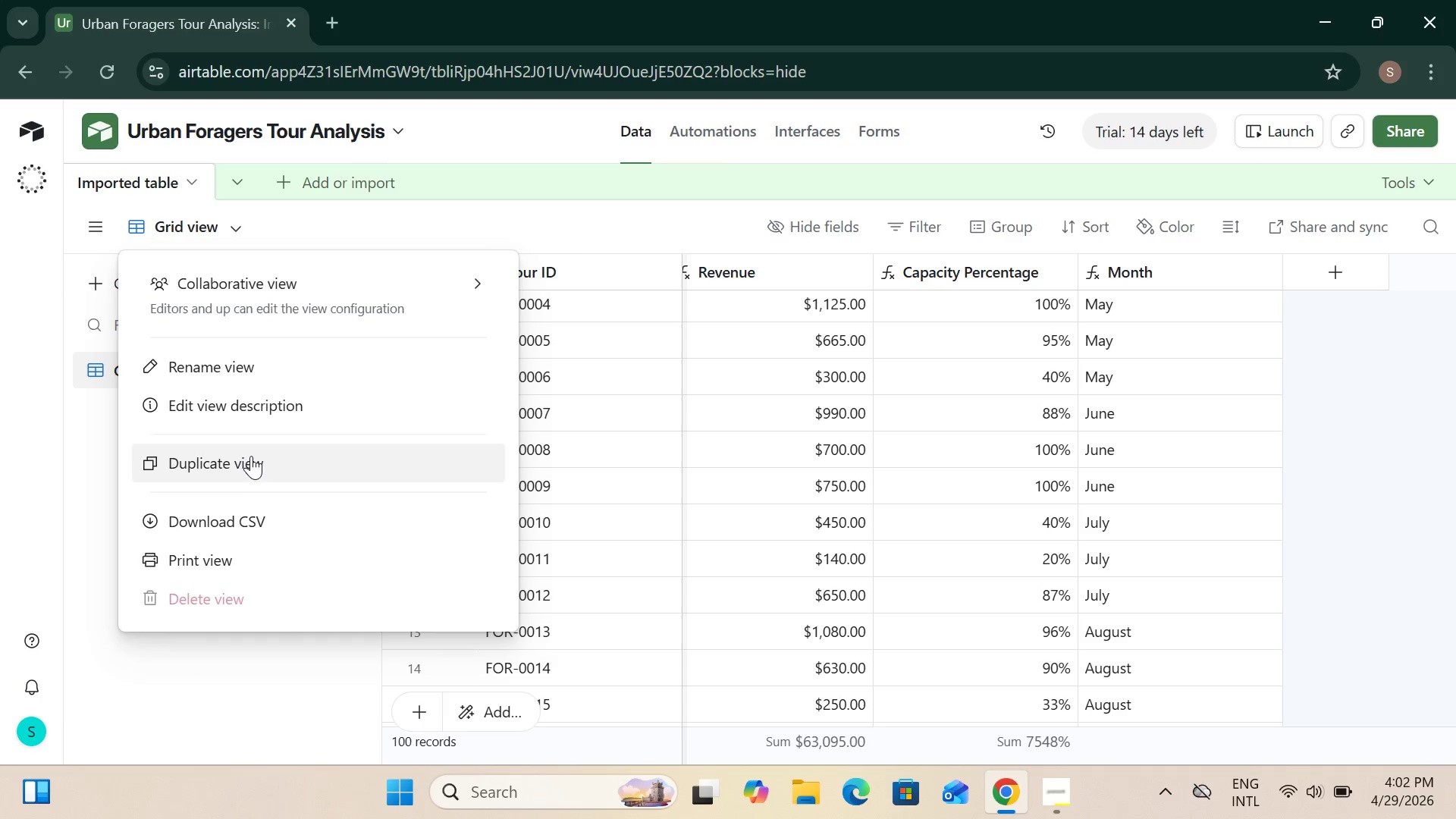 
wait(19.41)
 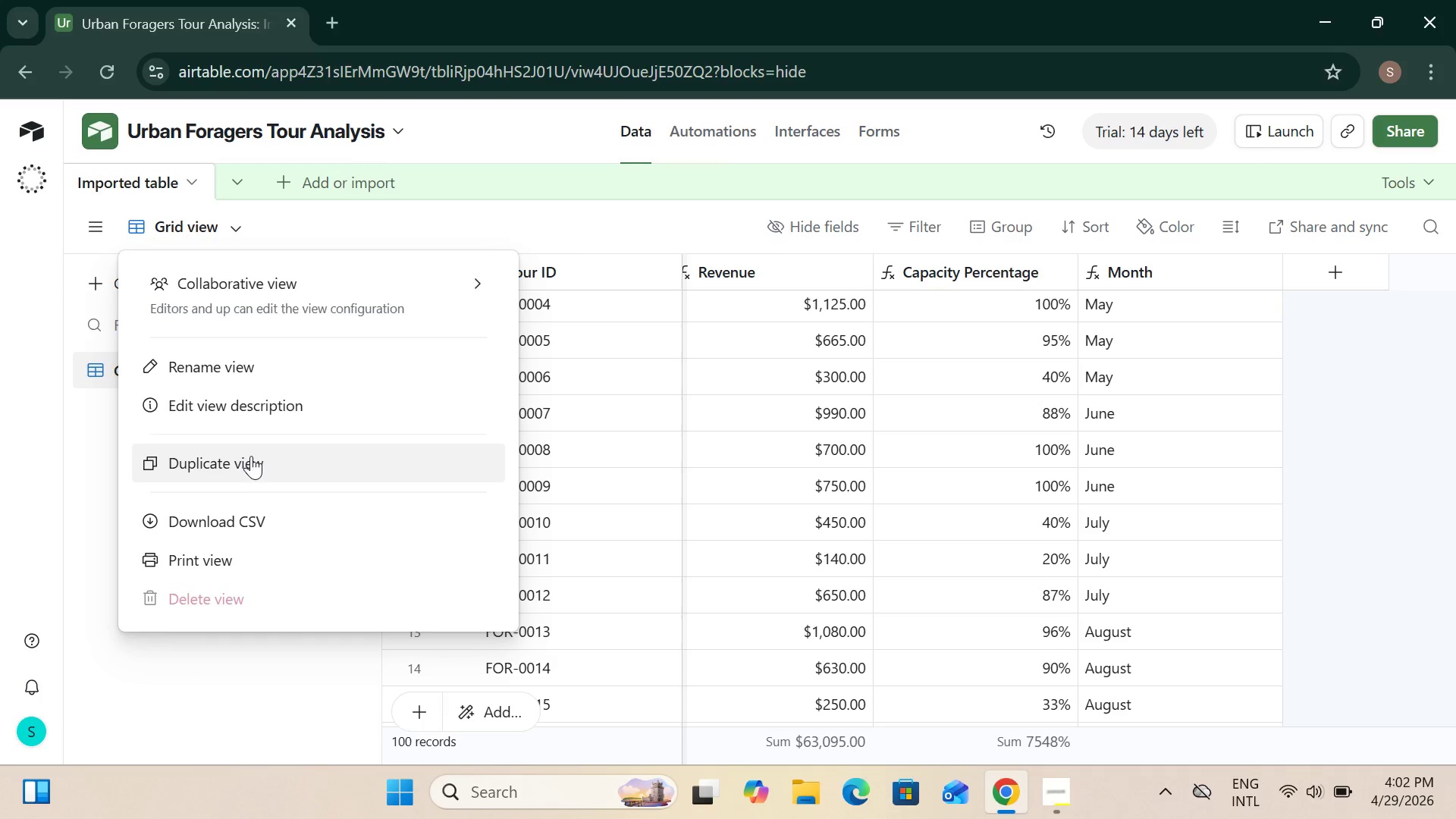 
left_click([257, 454])
 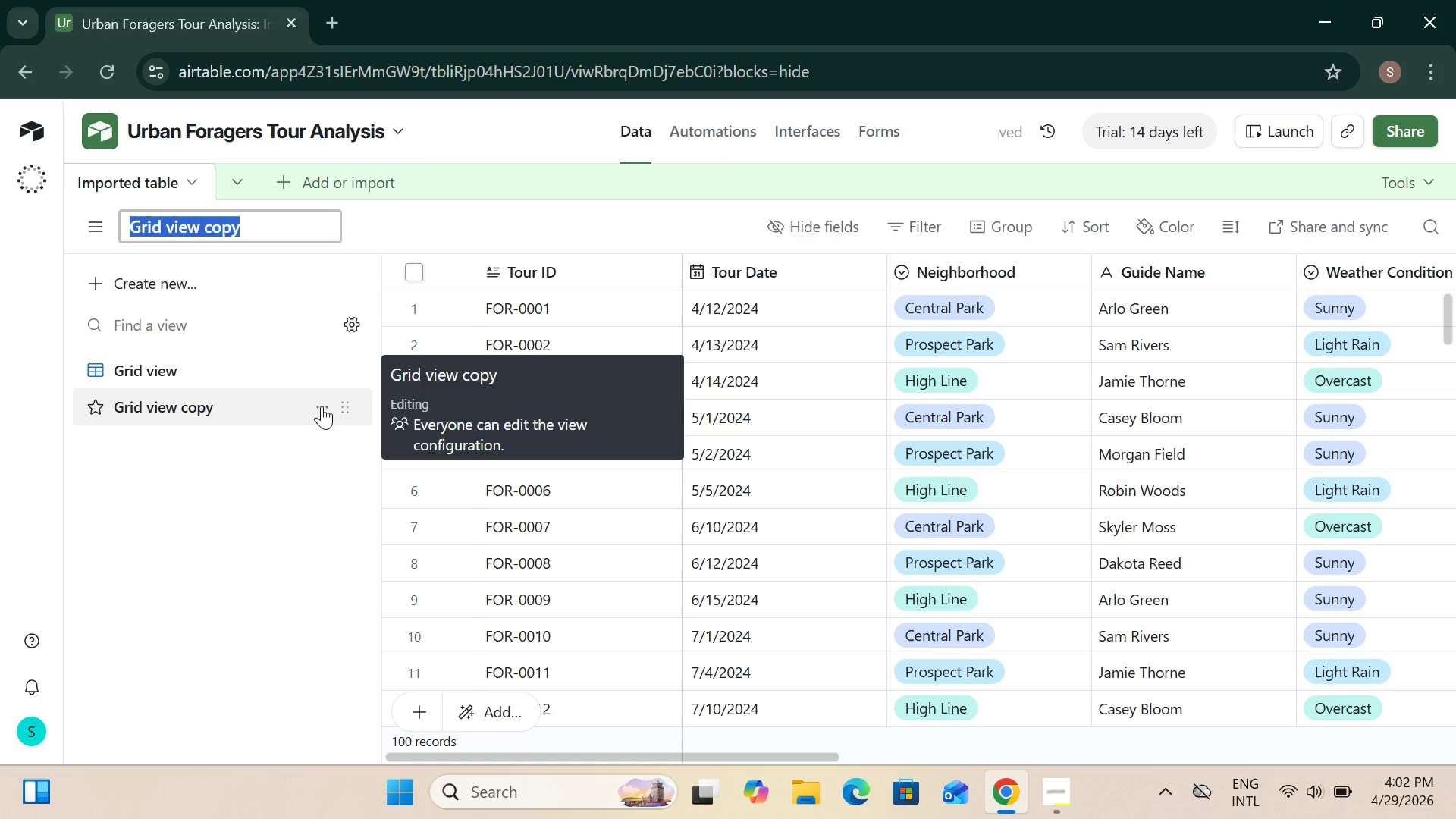 
wait(7.77)
 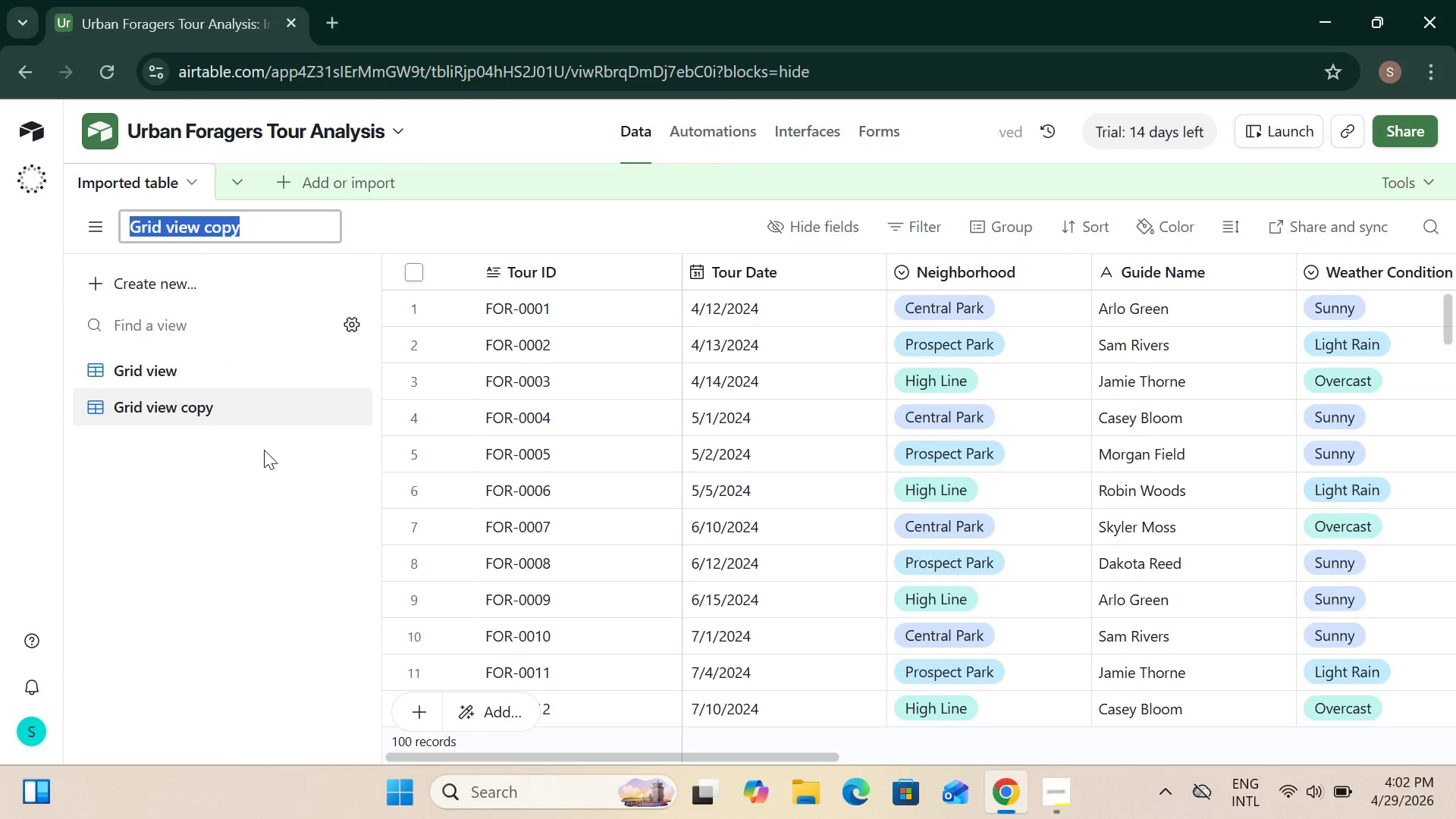 
left_click([326, 403])
 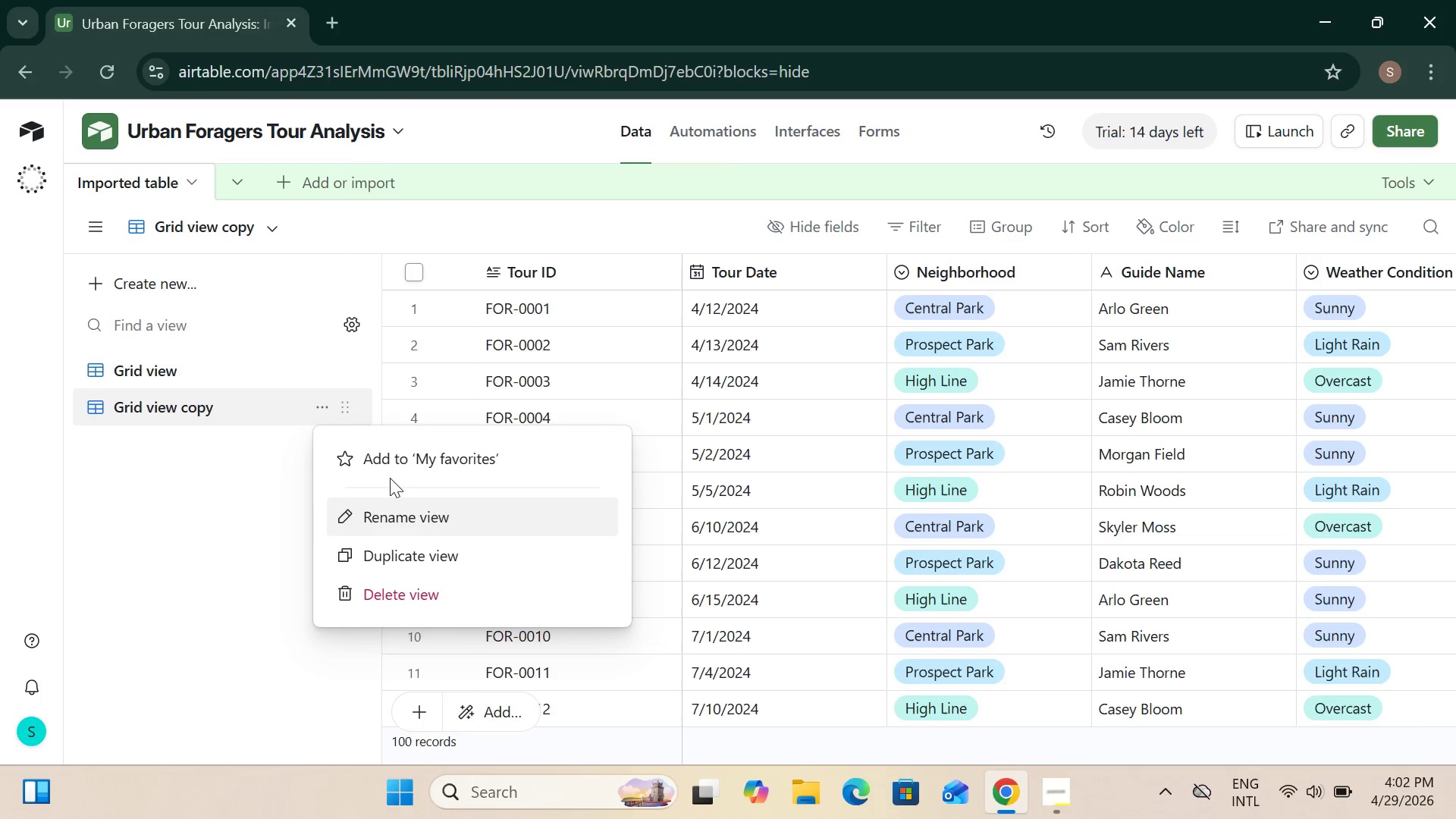 
left_click_drag(start_coordinate=[411, 594], to_coordinate=[407, 592])
 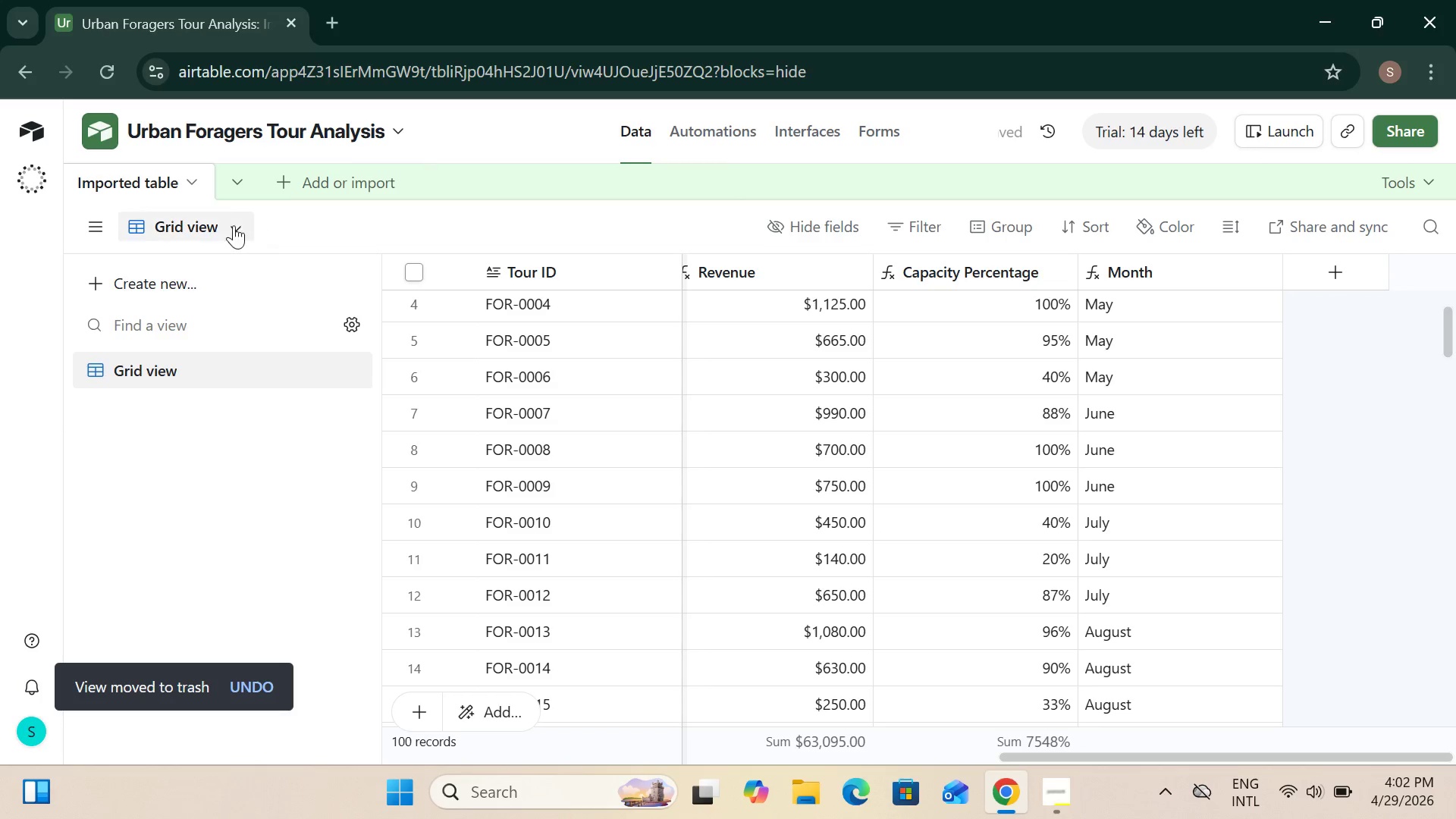 
mouse_move([177, 300])
 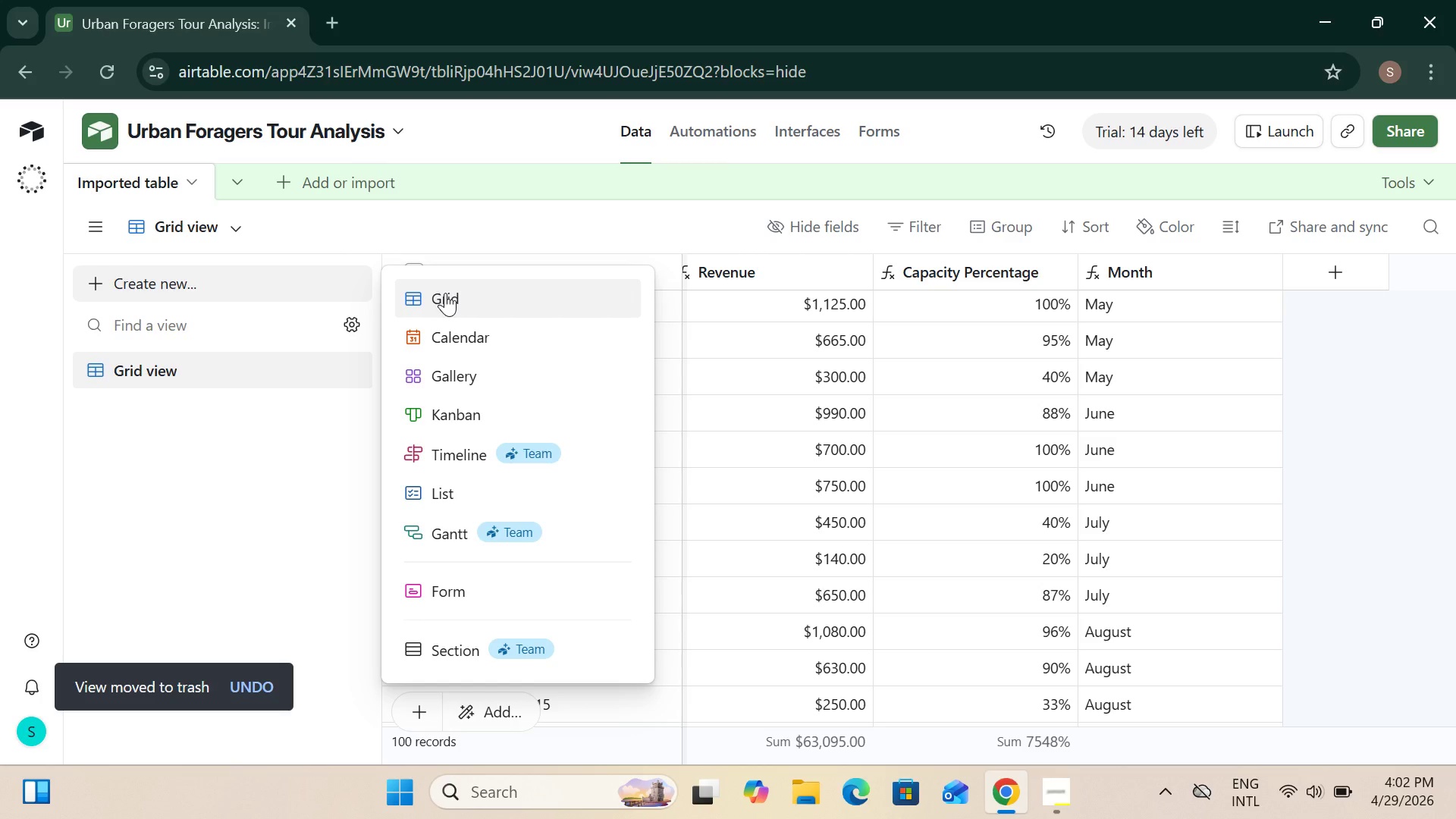 
left_click([445, 293])
 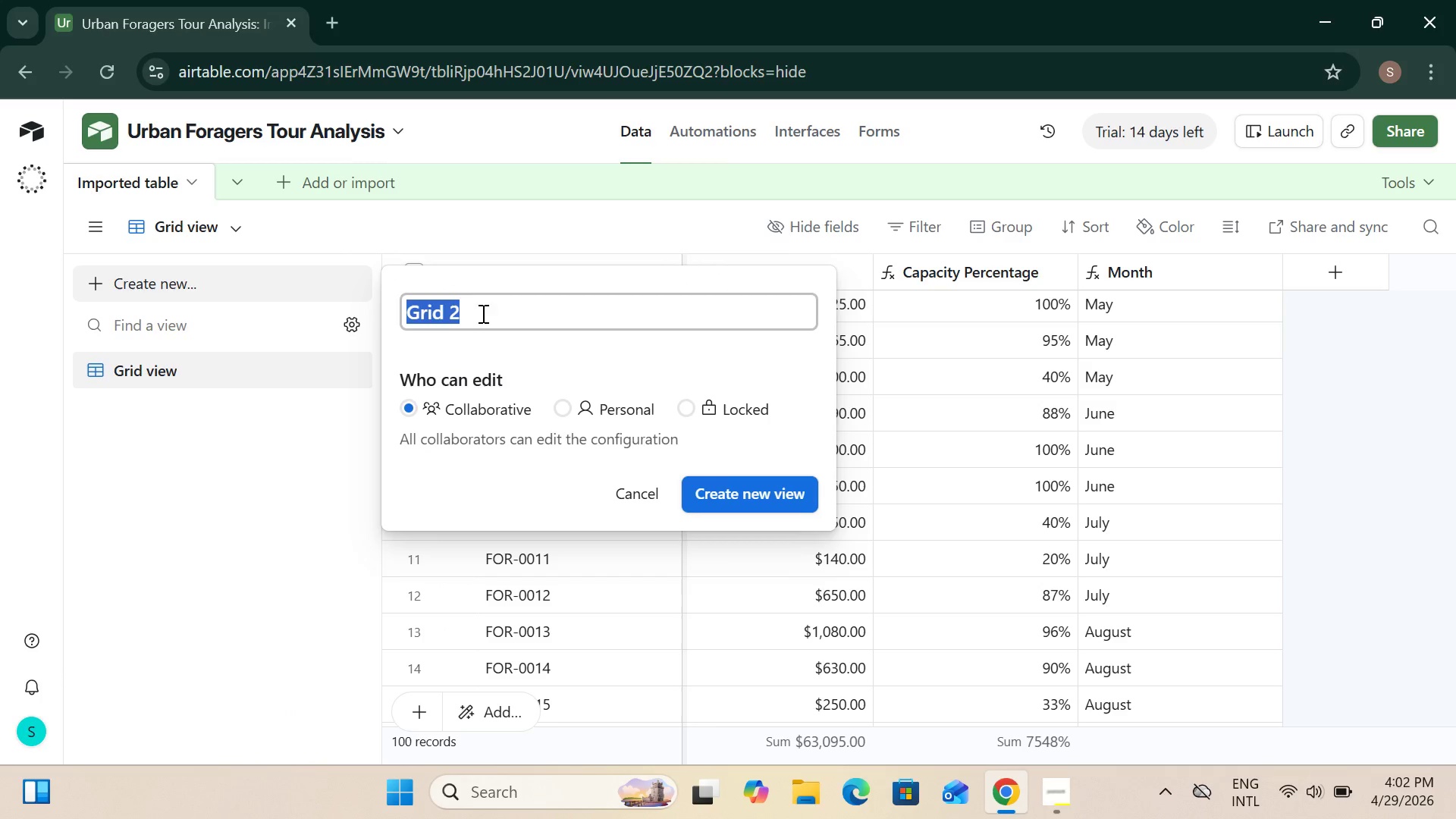 
type(Revwen)
key(Backspace)
key(Backspace)
key(Backspace)
type(enue by )
 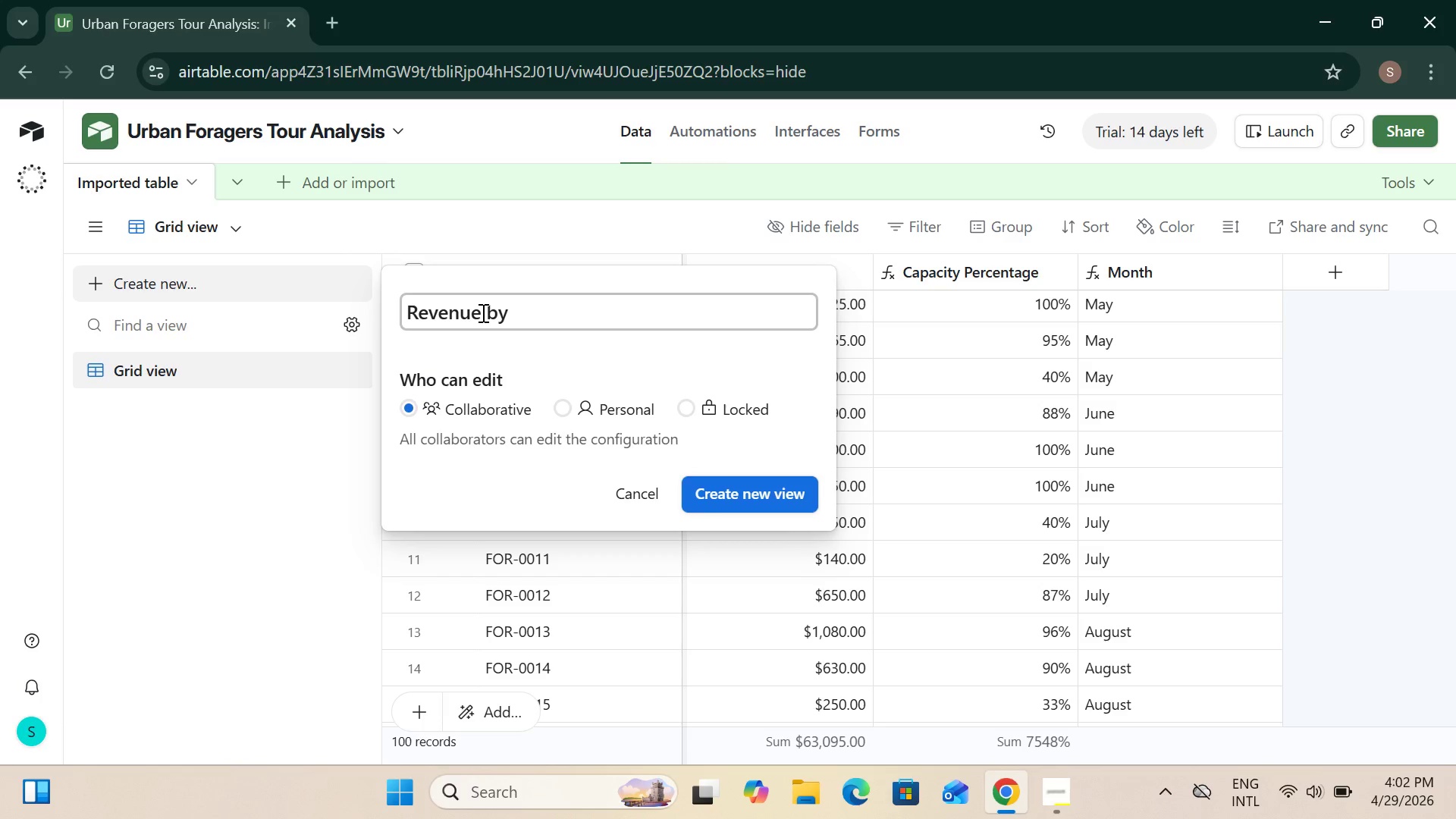 
type(Neu)
key(Backspace)
type(ighborhood)
 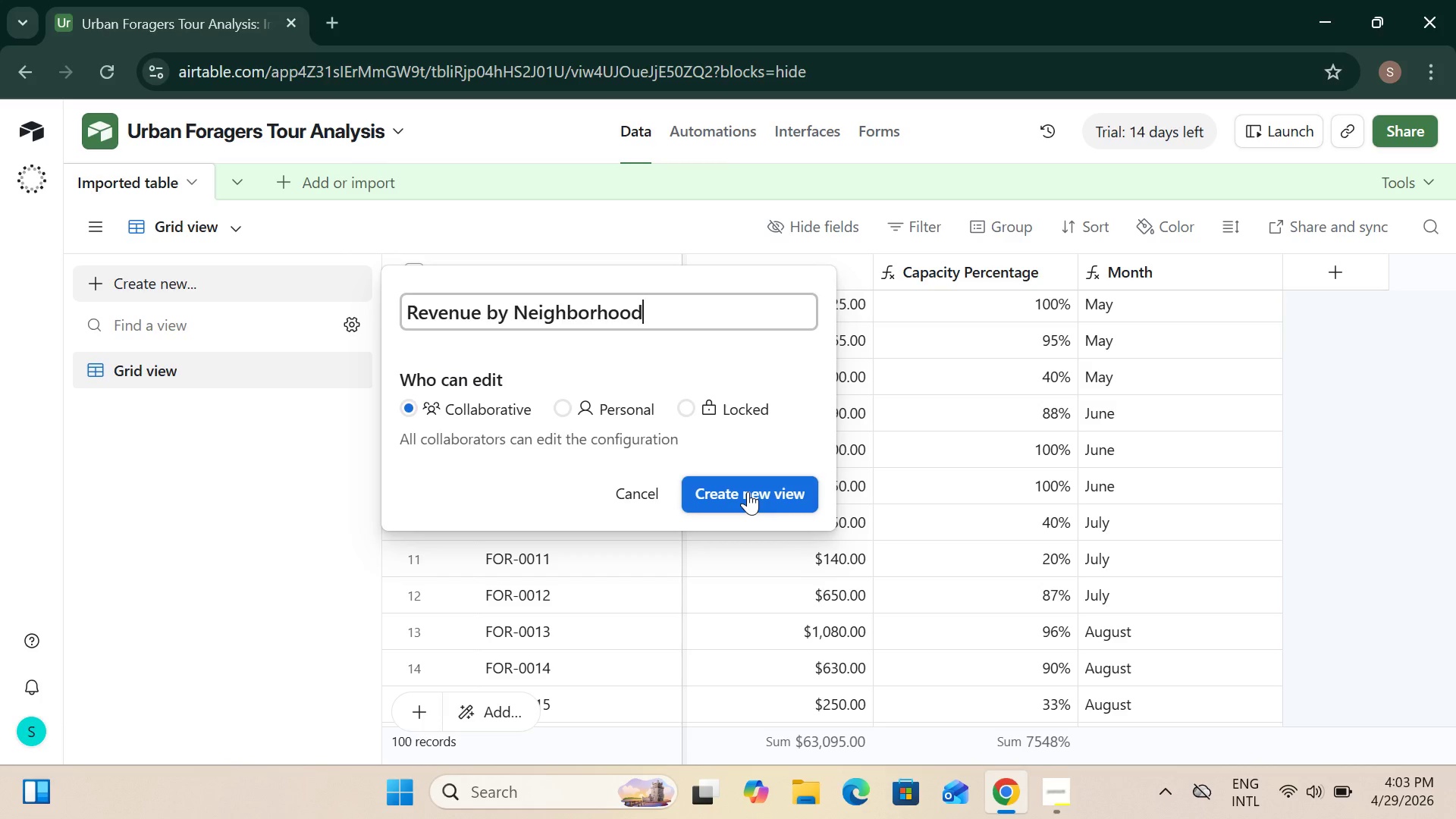 
wait(12.75)
 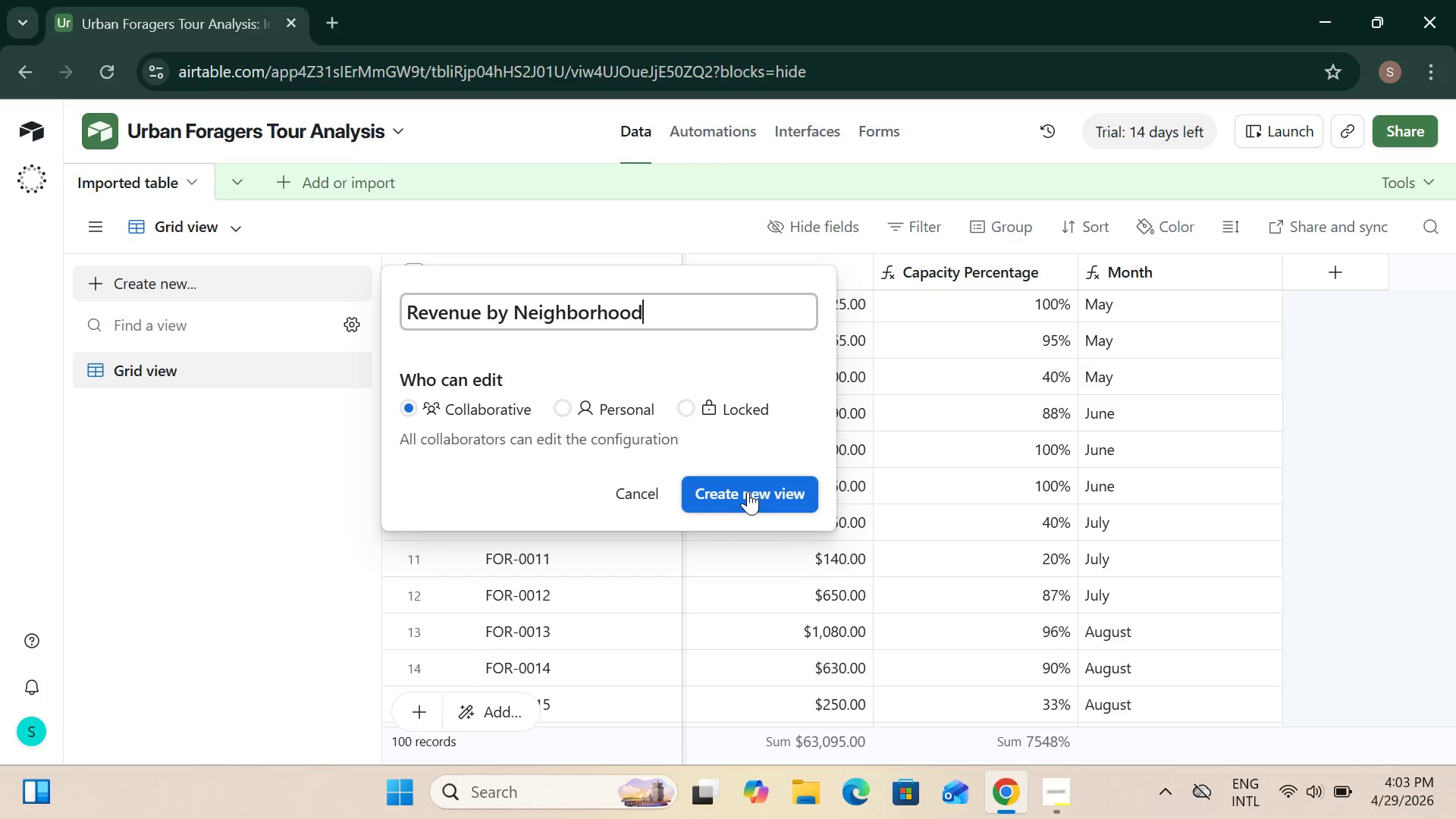 
left_click([748, 491])
 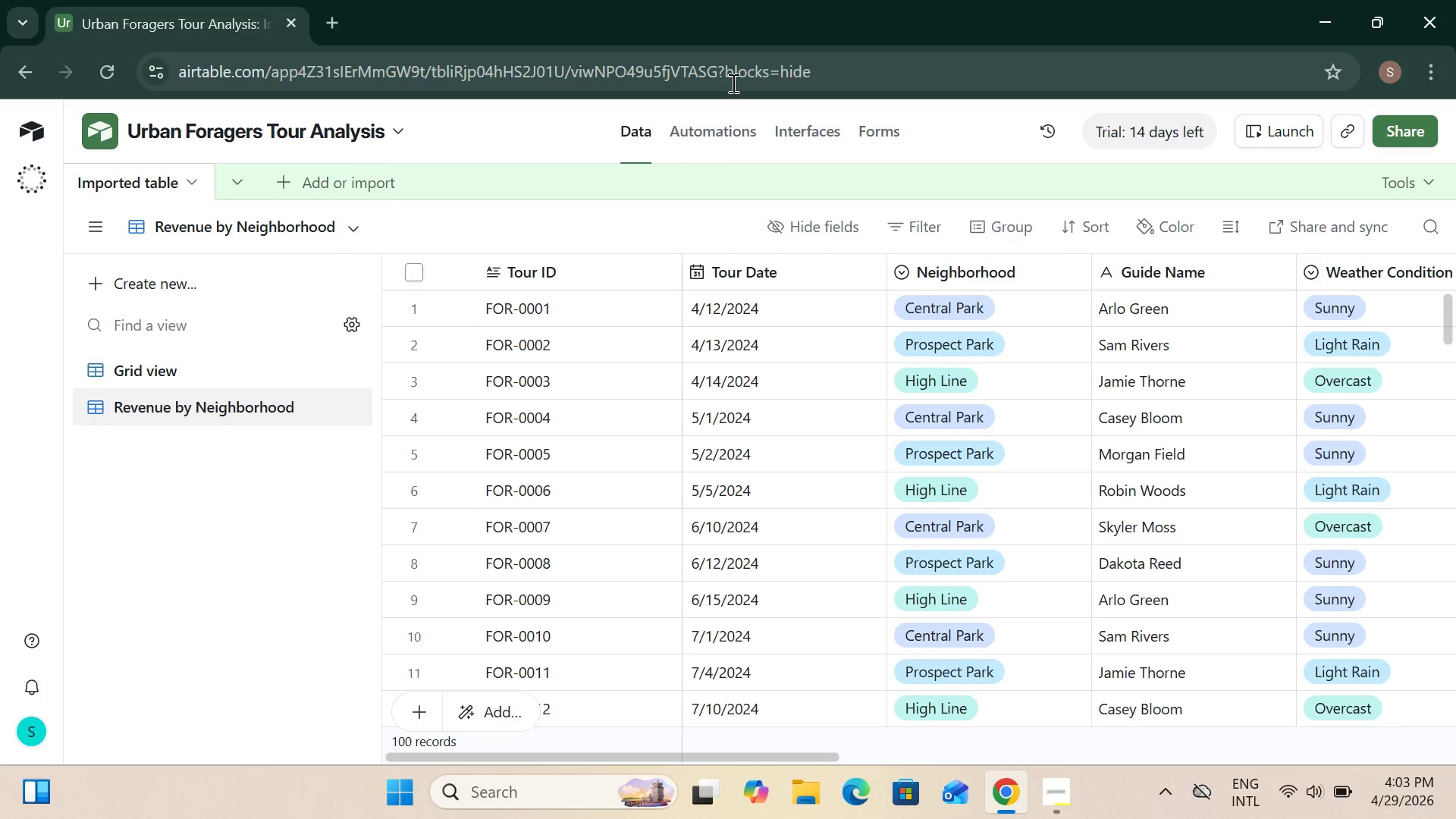 
wait(14.98)
 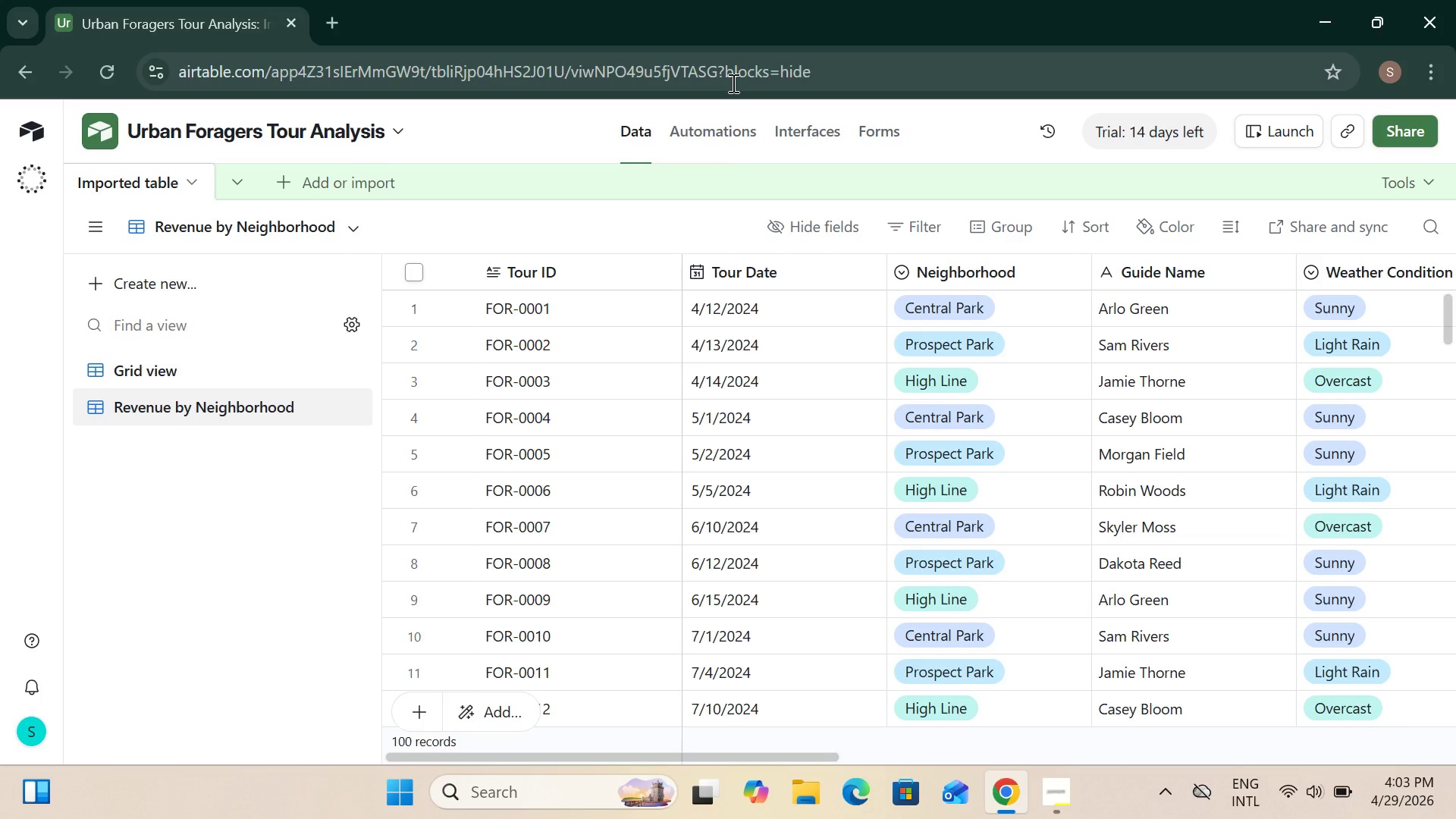 
mouse_move([684, 500])
 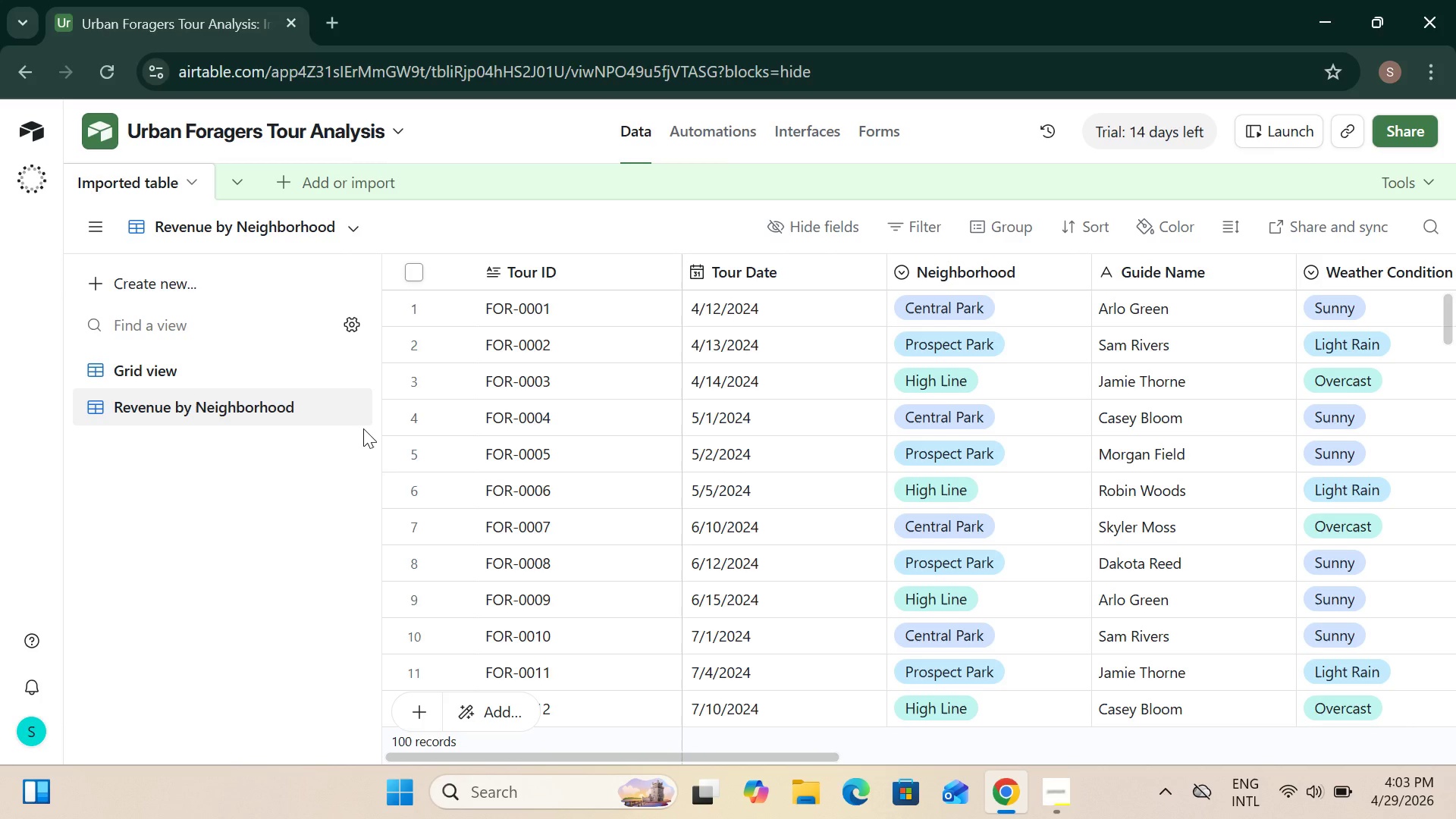 
mouse_move([494, 432])
 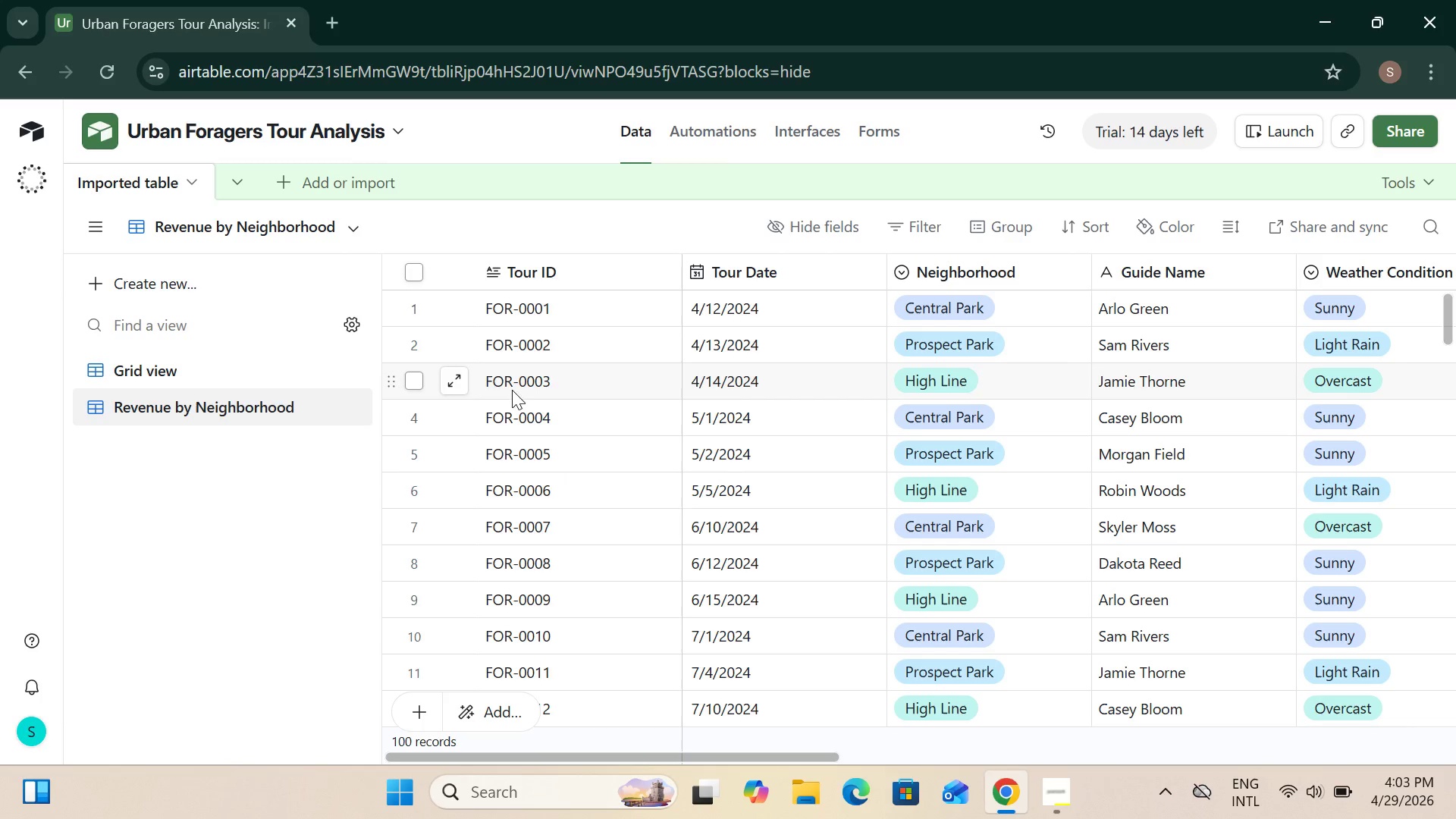 
mouse_move([428, 378])
 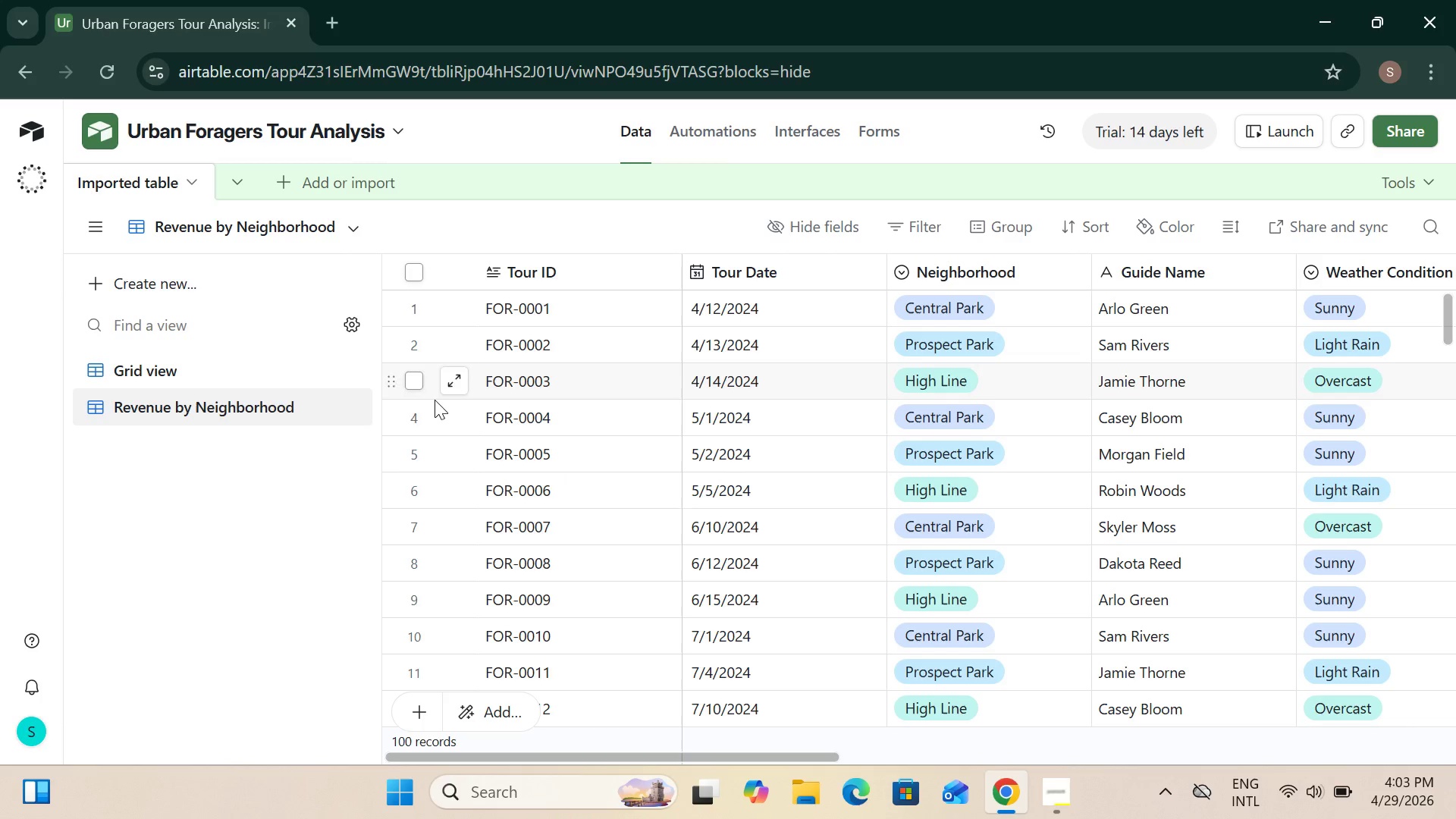 
mouse_move([400, 372])
 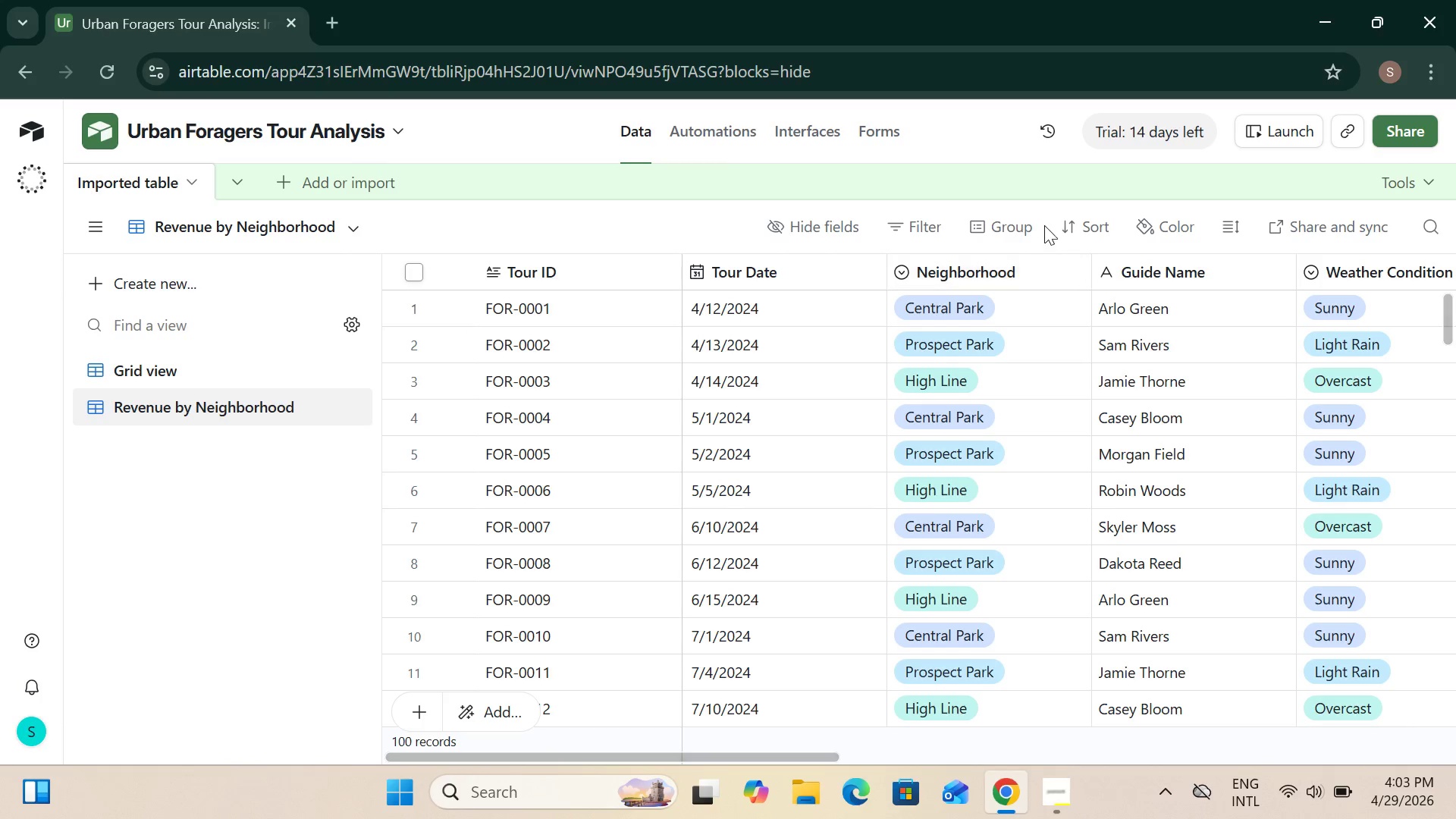 
left_click([1018, 221])
 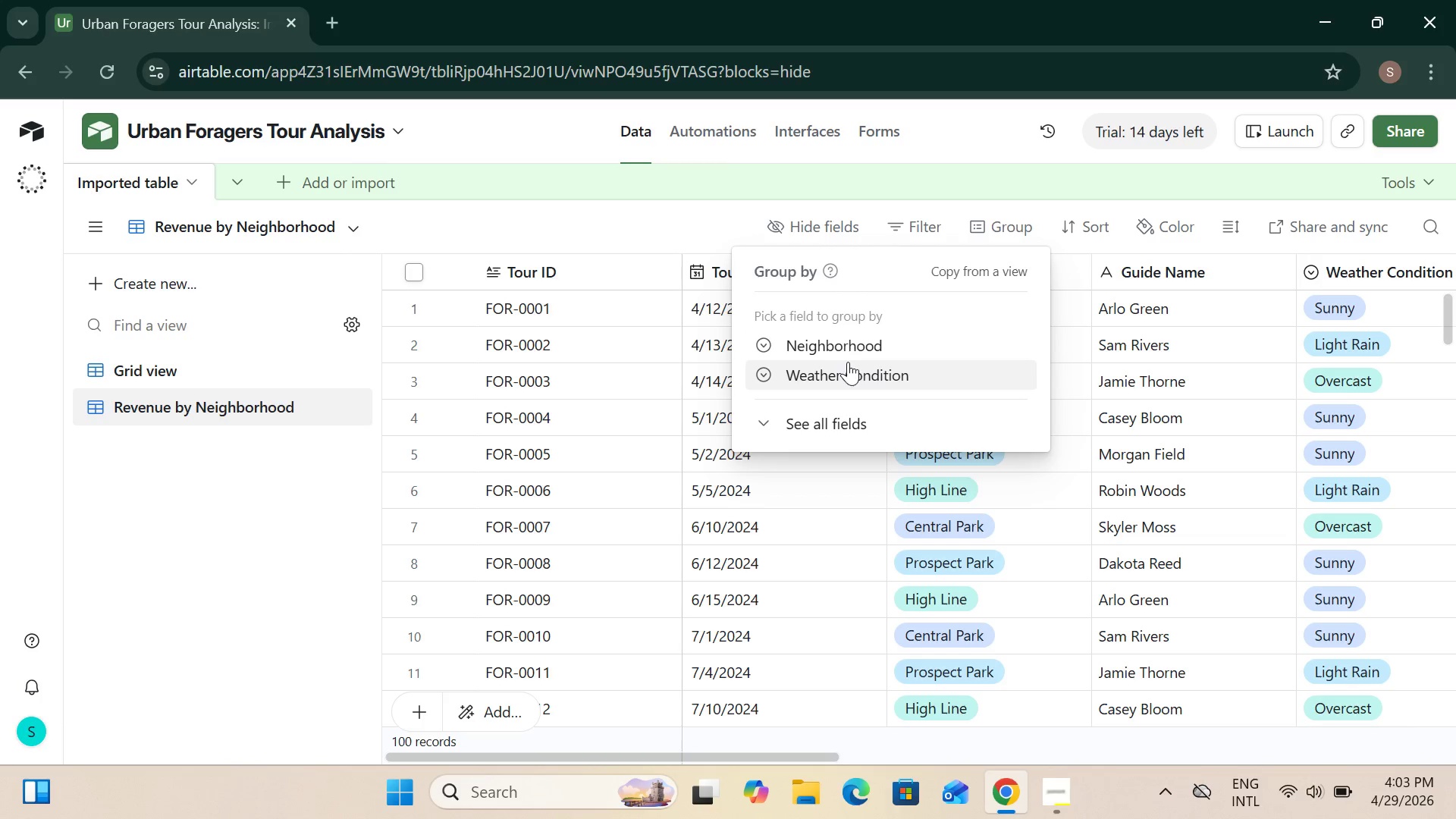 
wait(13.5)
 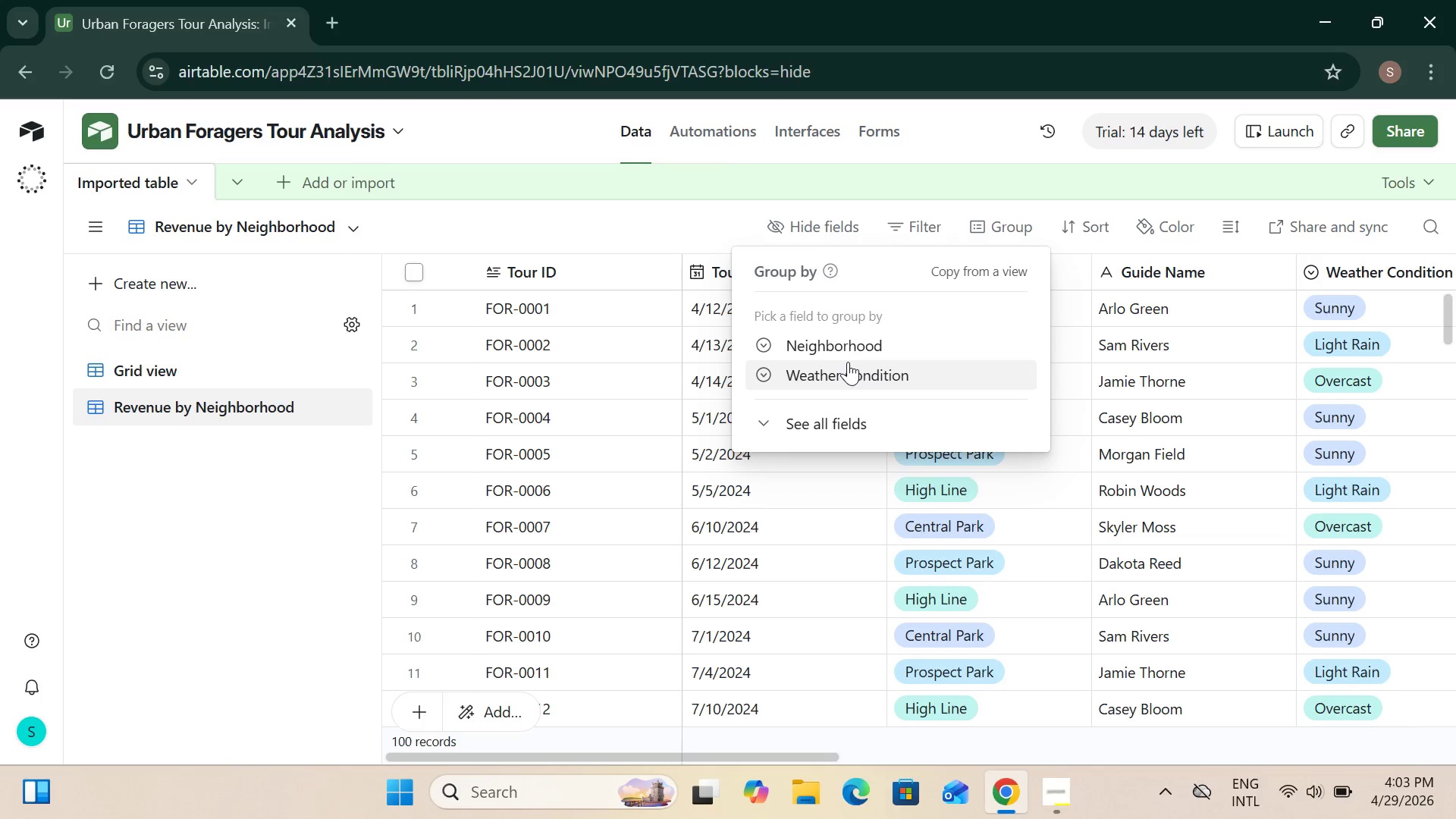 
left_click([852, 348])
 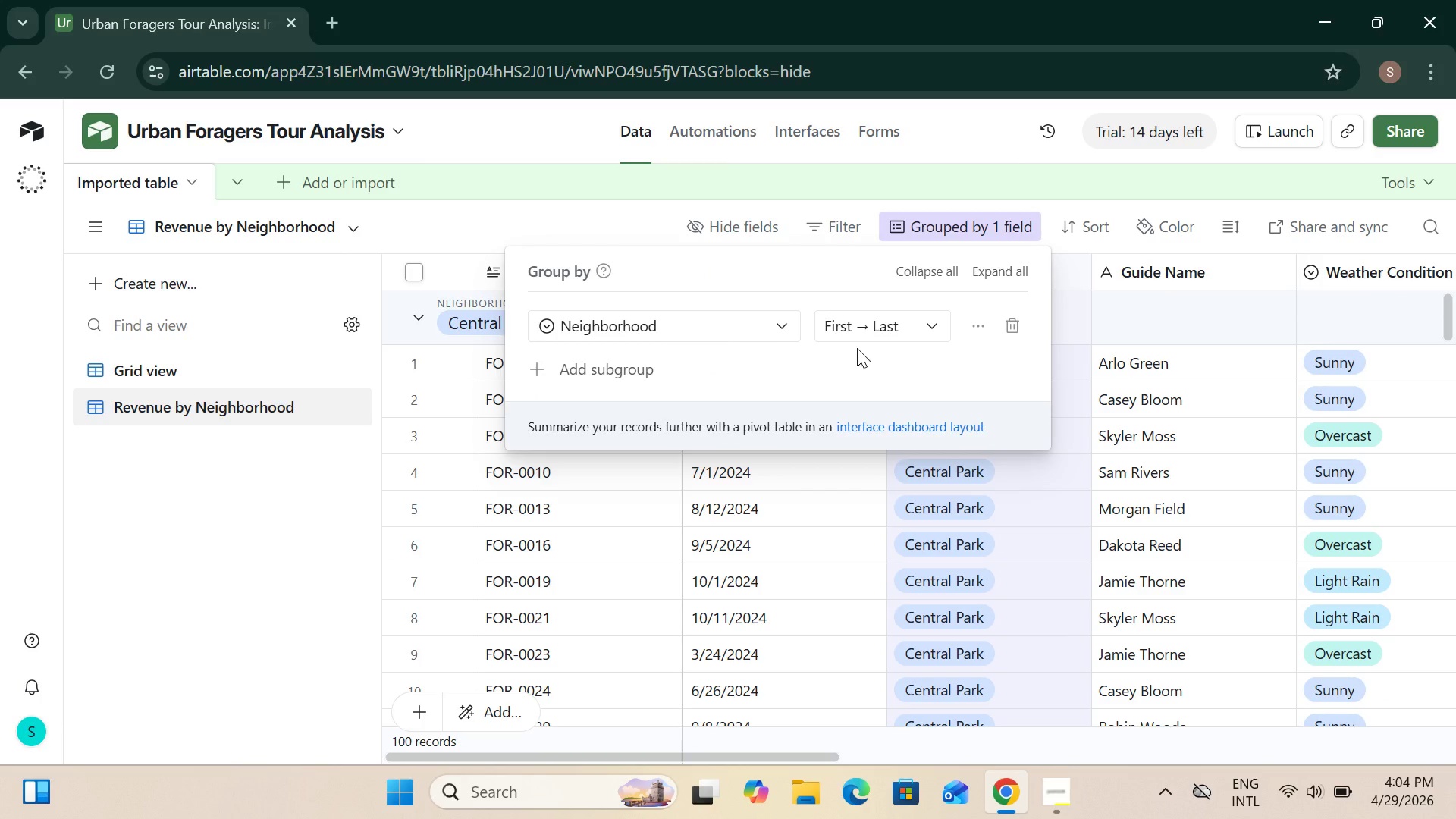 
wait(13.41)
 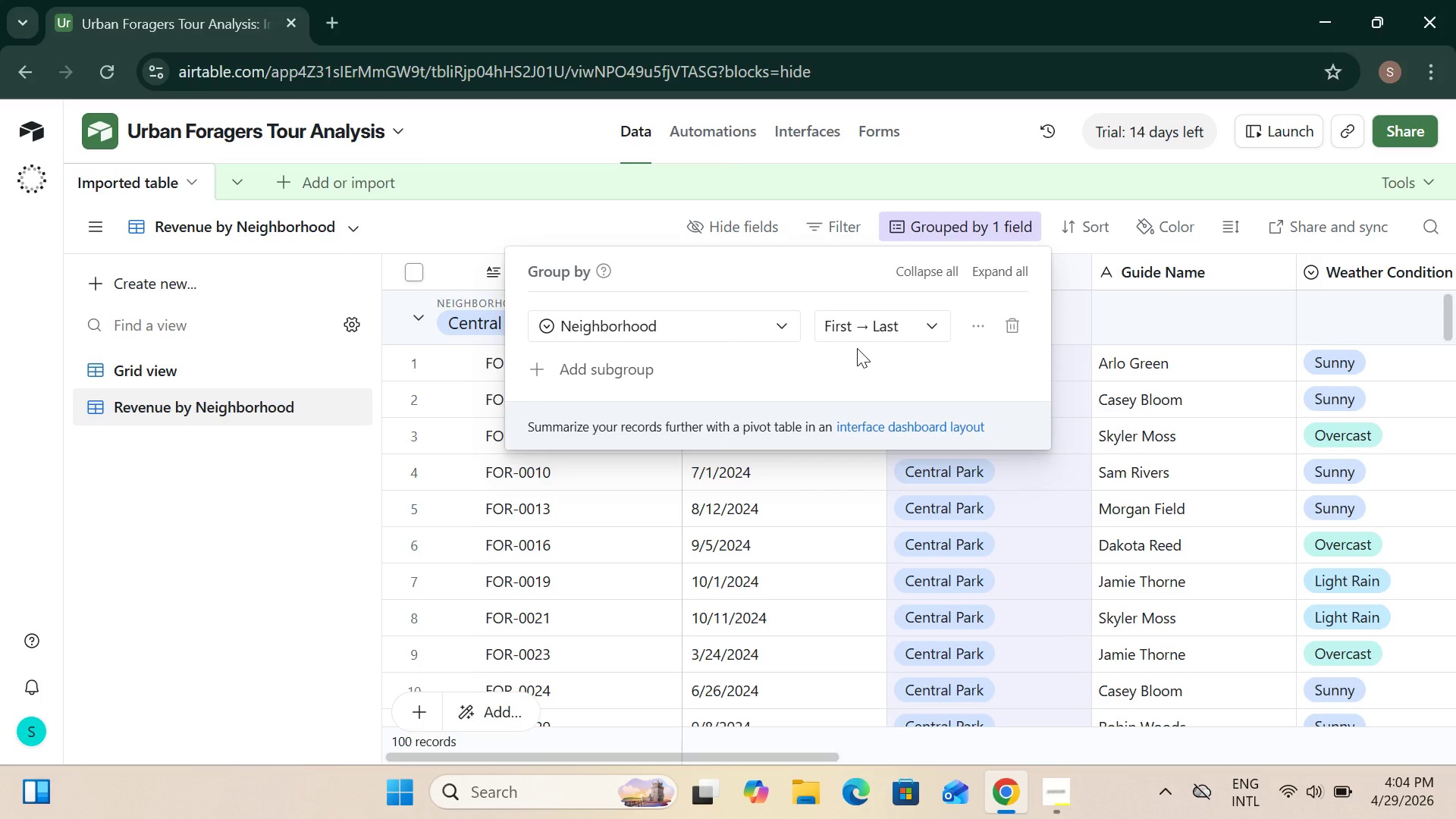 
left_click([1166, 324])
 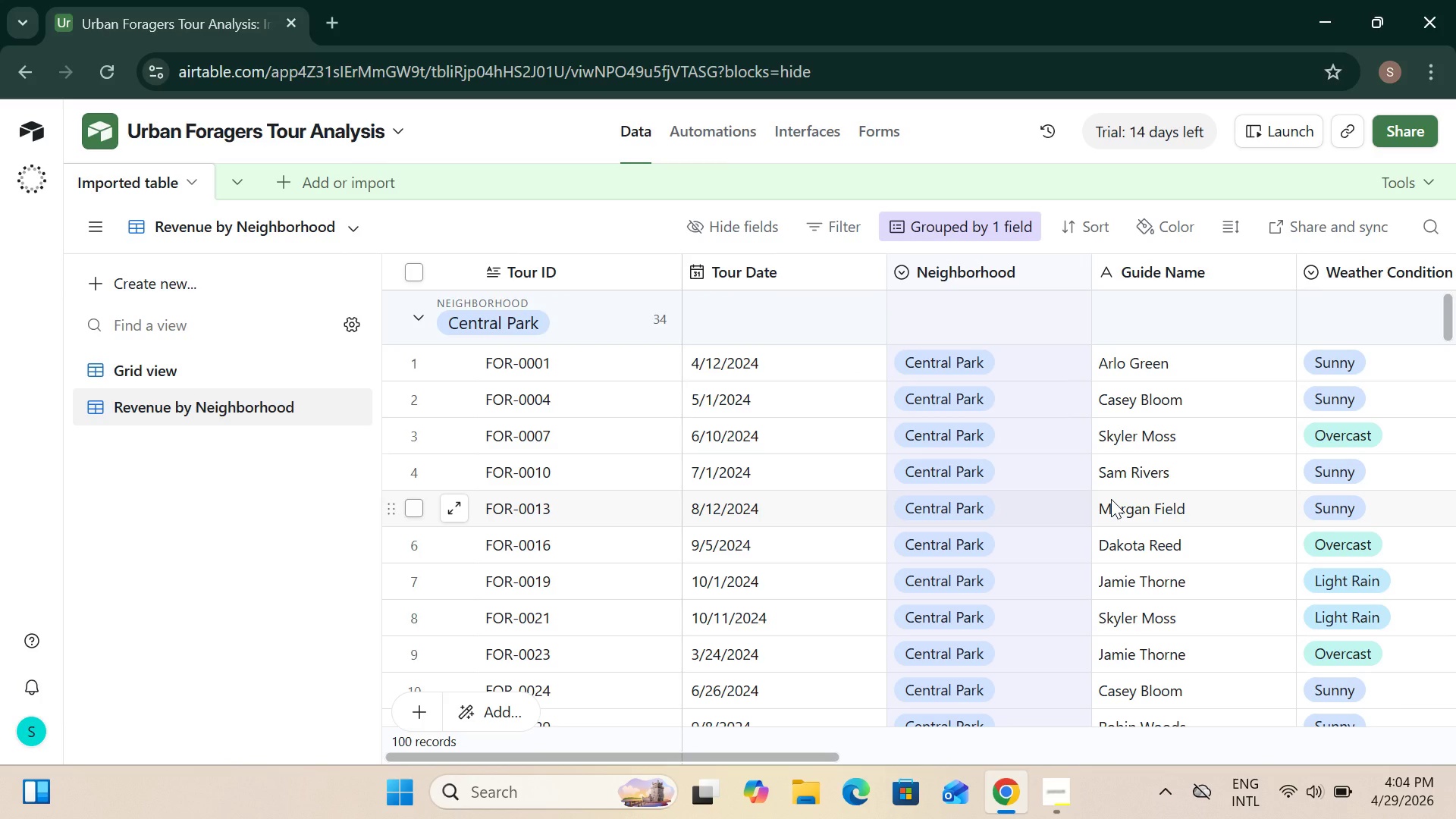 
wait(8.22)
 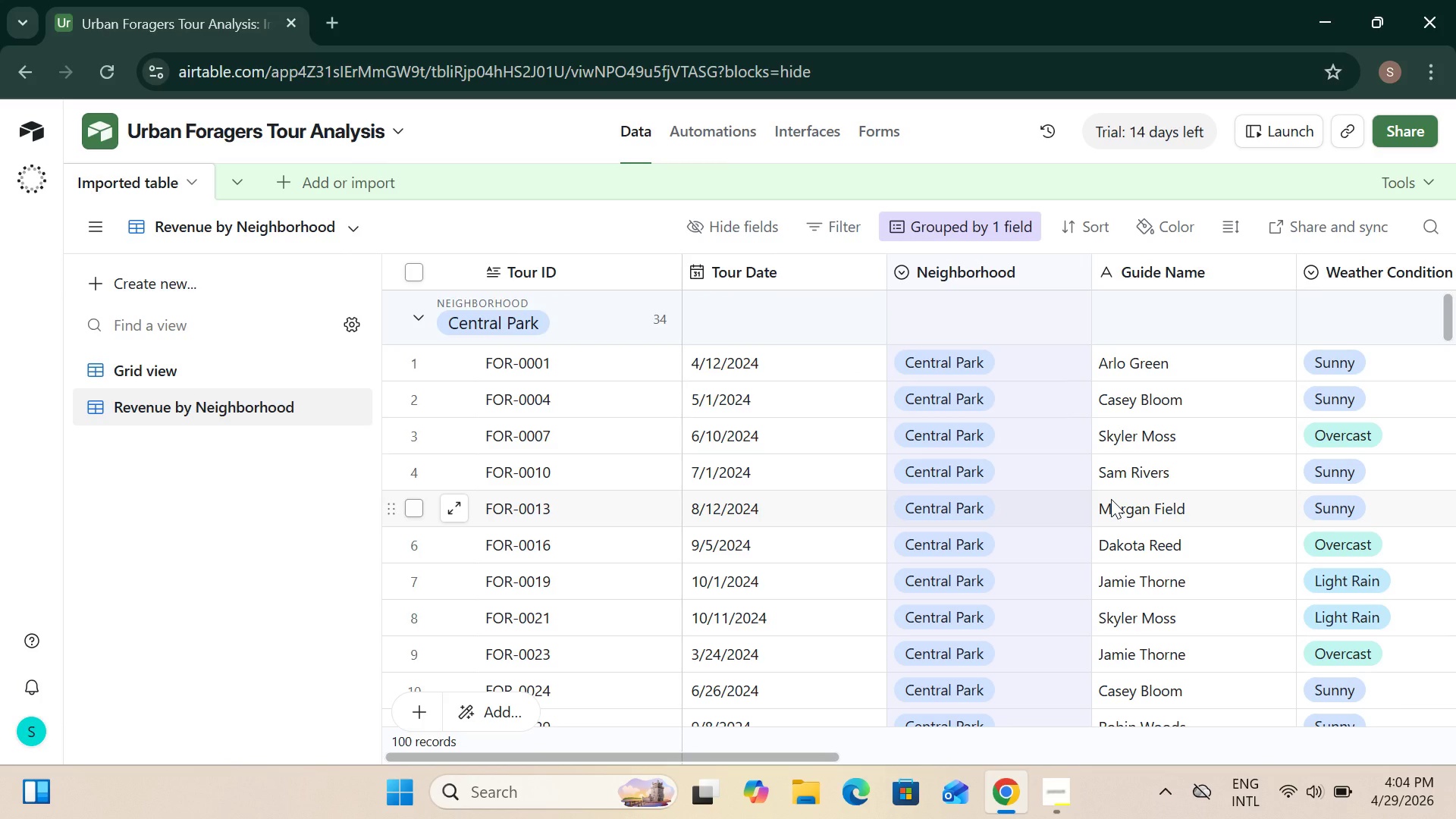 
left_click_drag(start_coordinate=[764, 763], to_coordinate=[809, 748])
 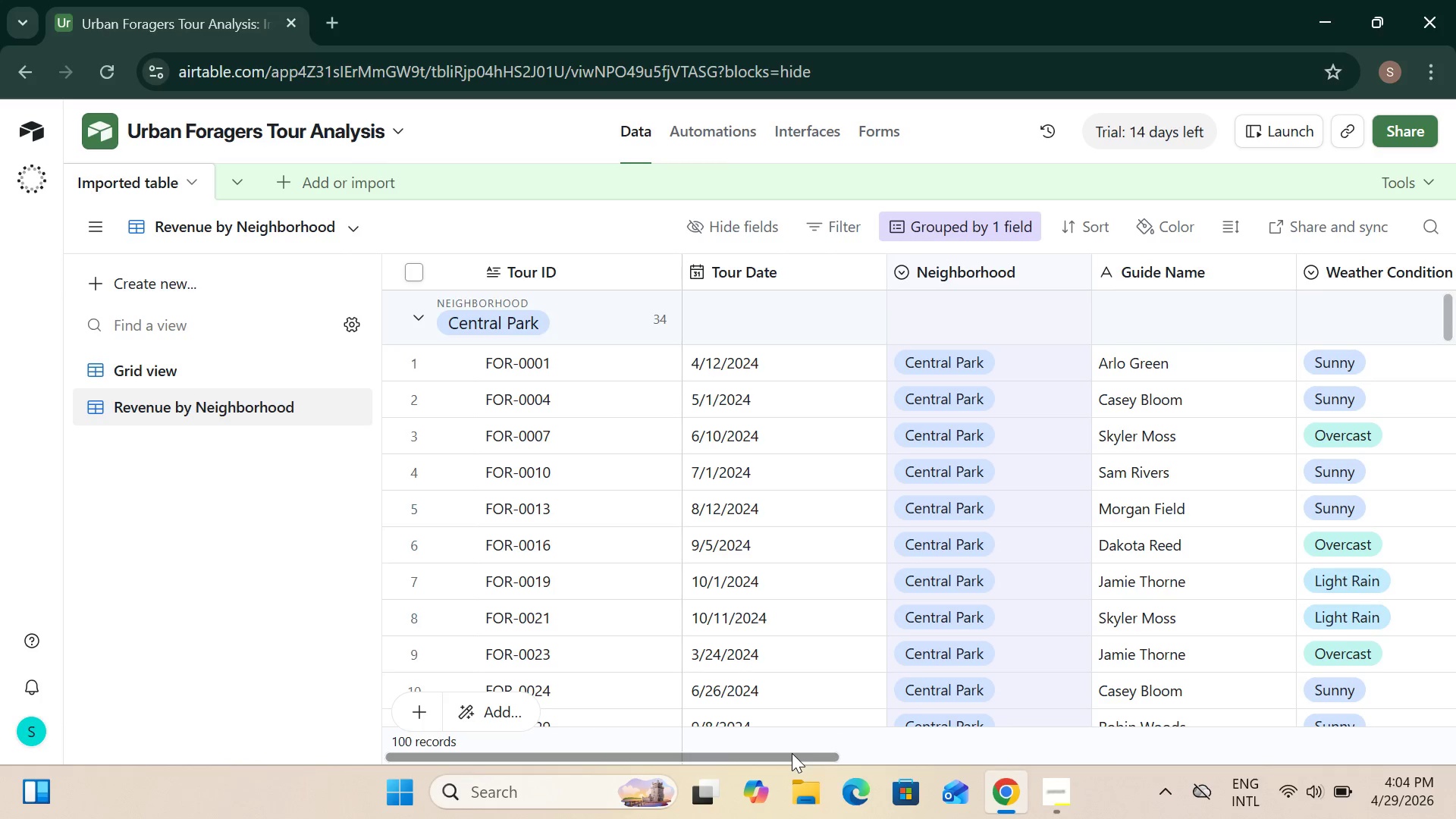 
left_click_drag(start_coordinate=[789, 753], to_coordinate=[1360, 792])
 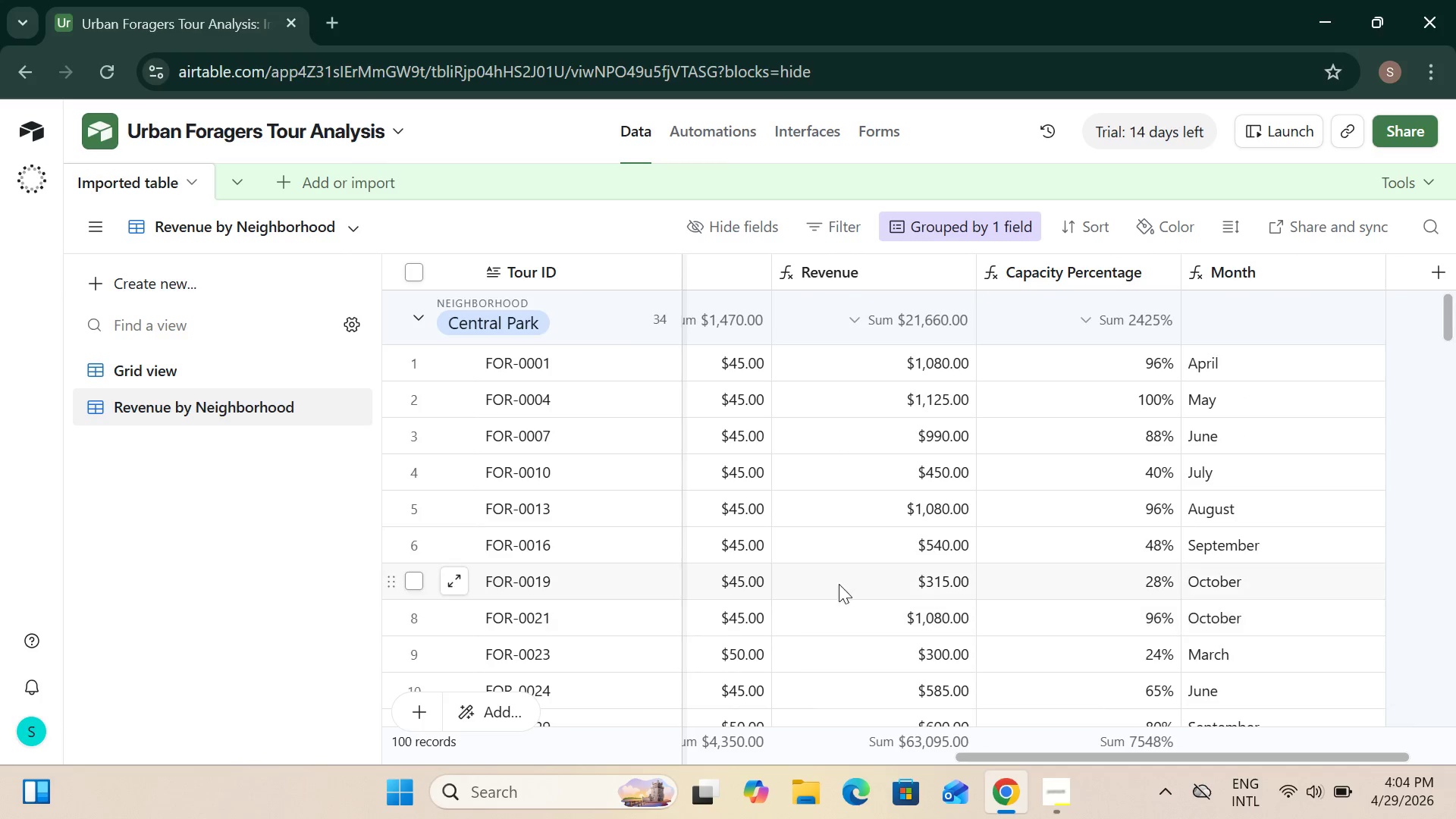 
scroll: coordinate [887, 622], scroll_direction: down, amount: 21.0
 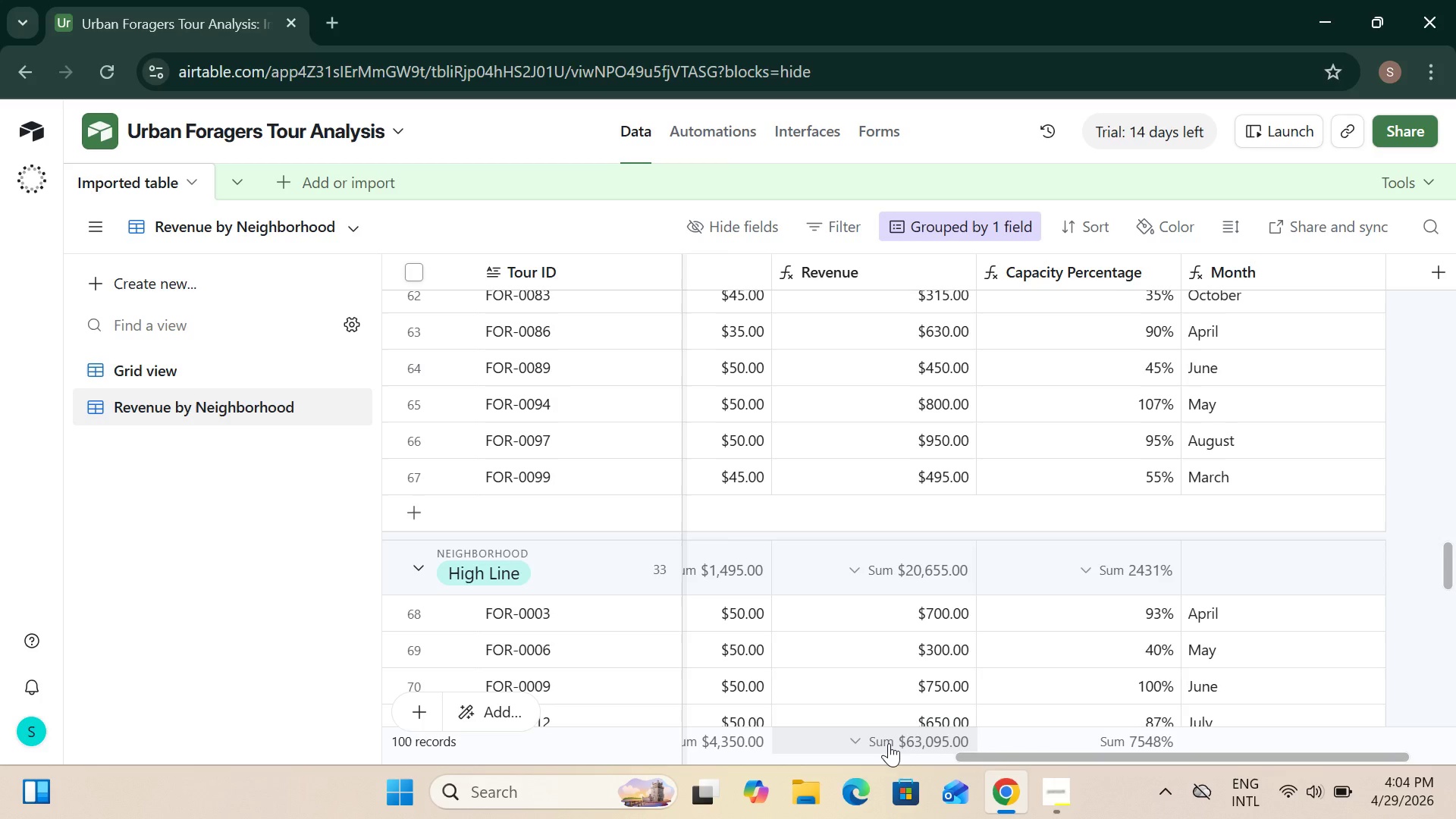 
wait(5.78)
 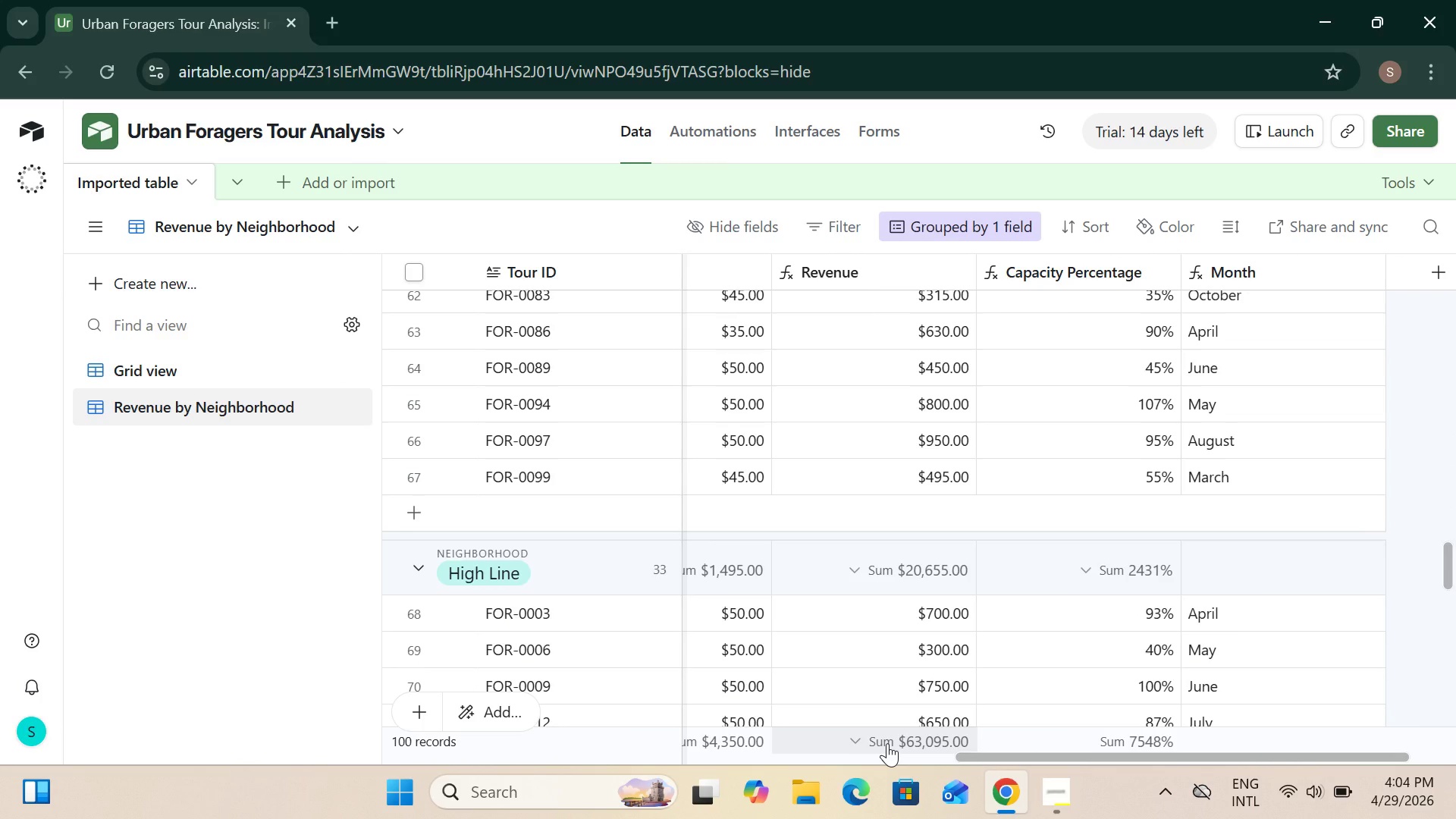 
left_click([889, 741])
 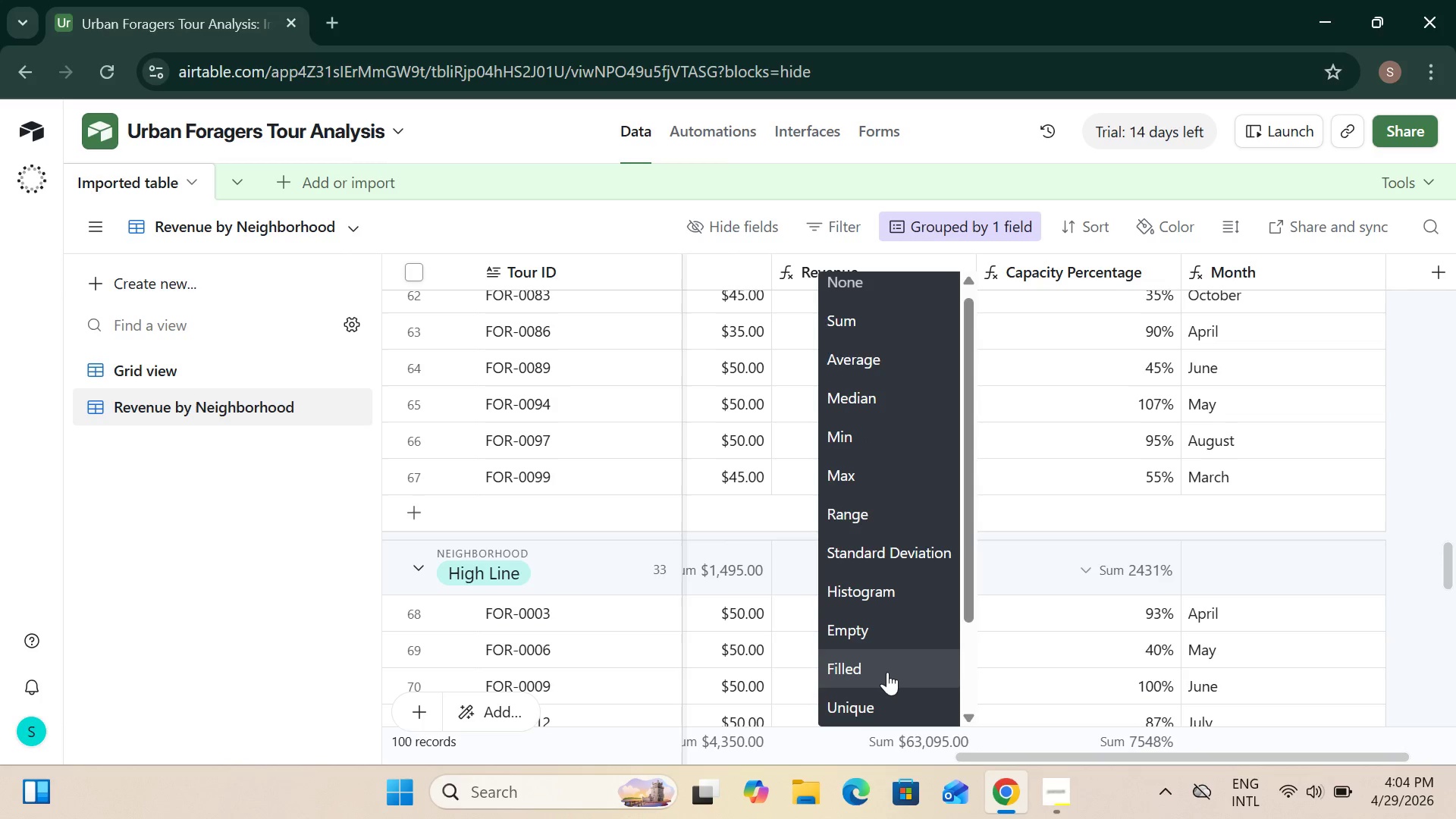 
scroll: coordinate [880, 563], scroll_direction: down, amount: 3.0
 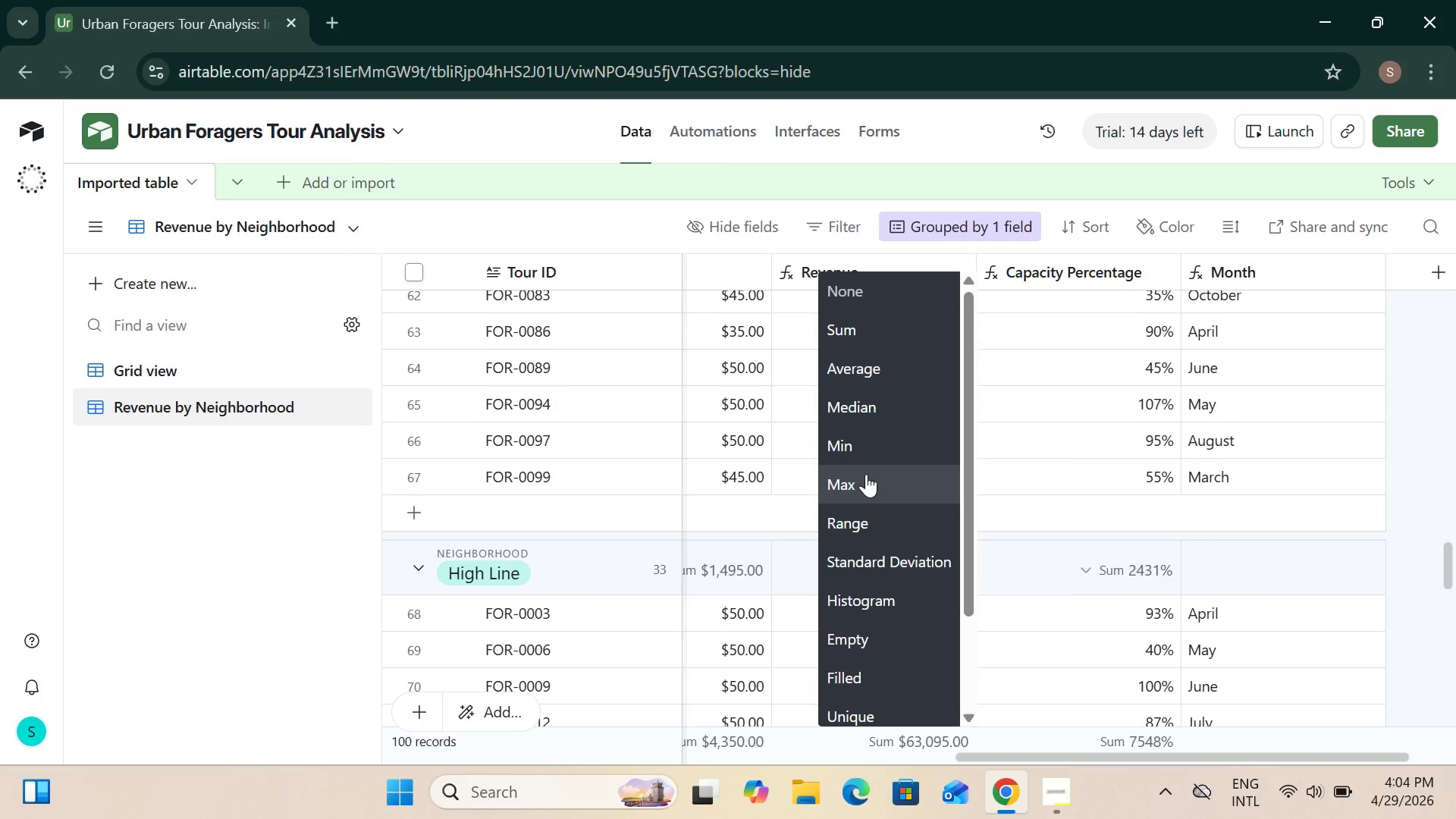 
wait(6.4)
 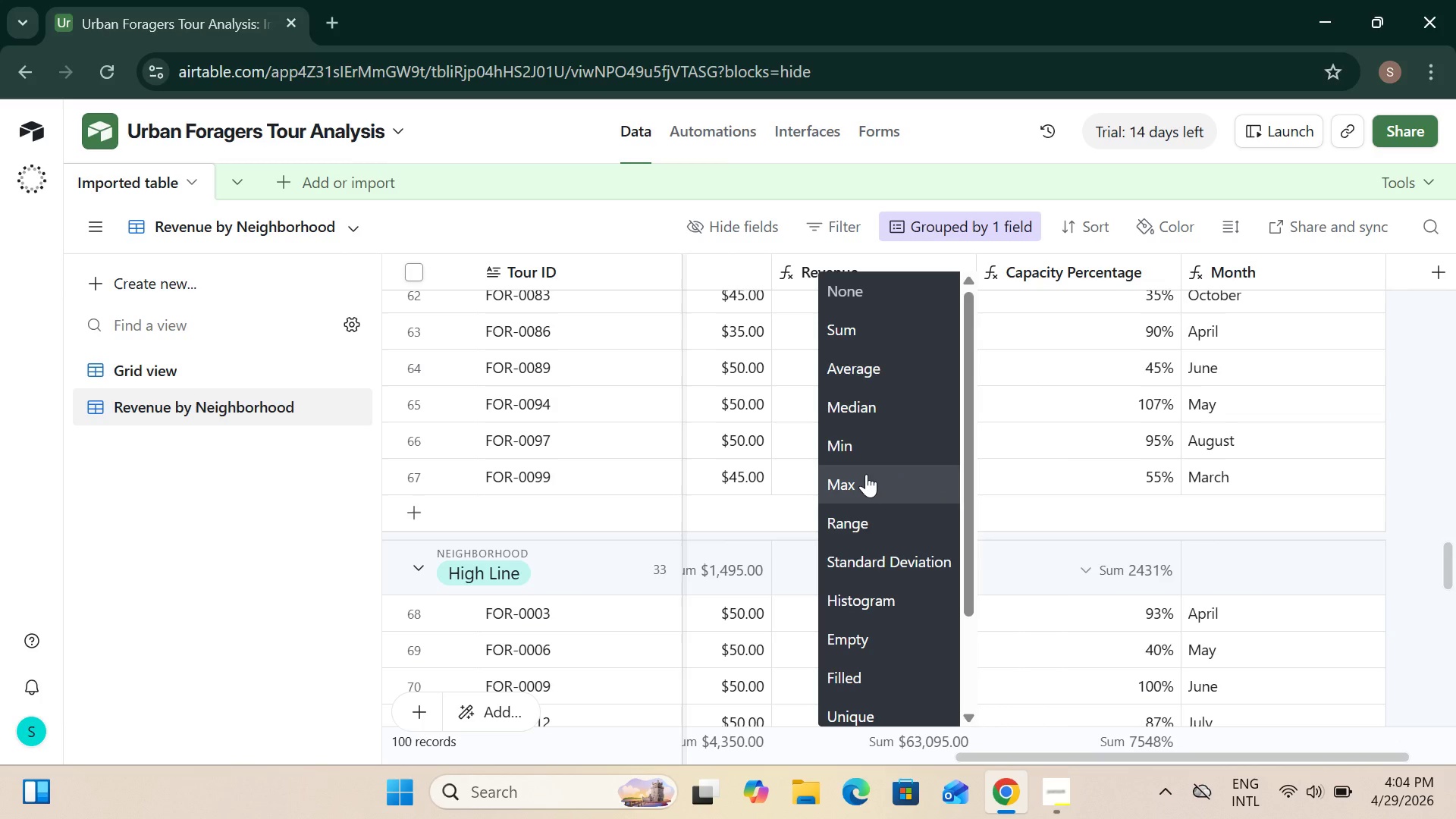 
left_click([852, 335])
 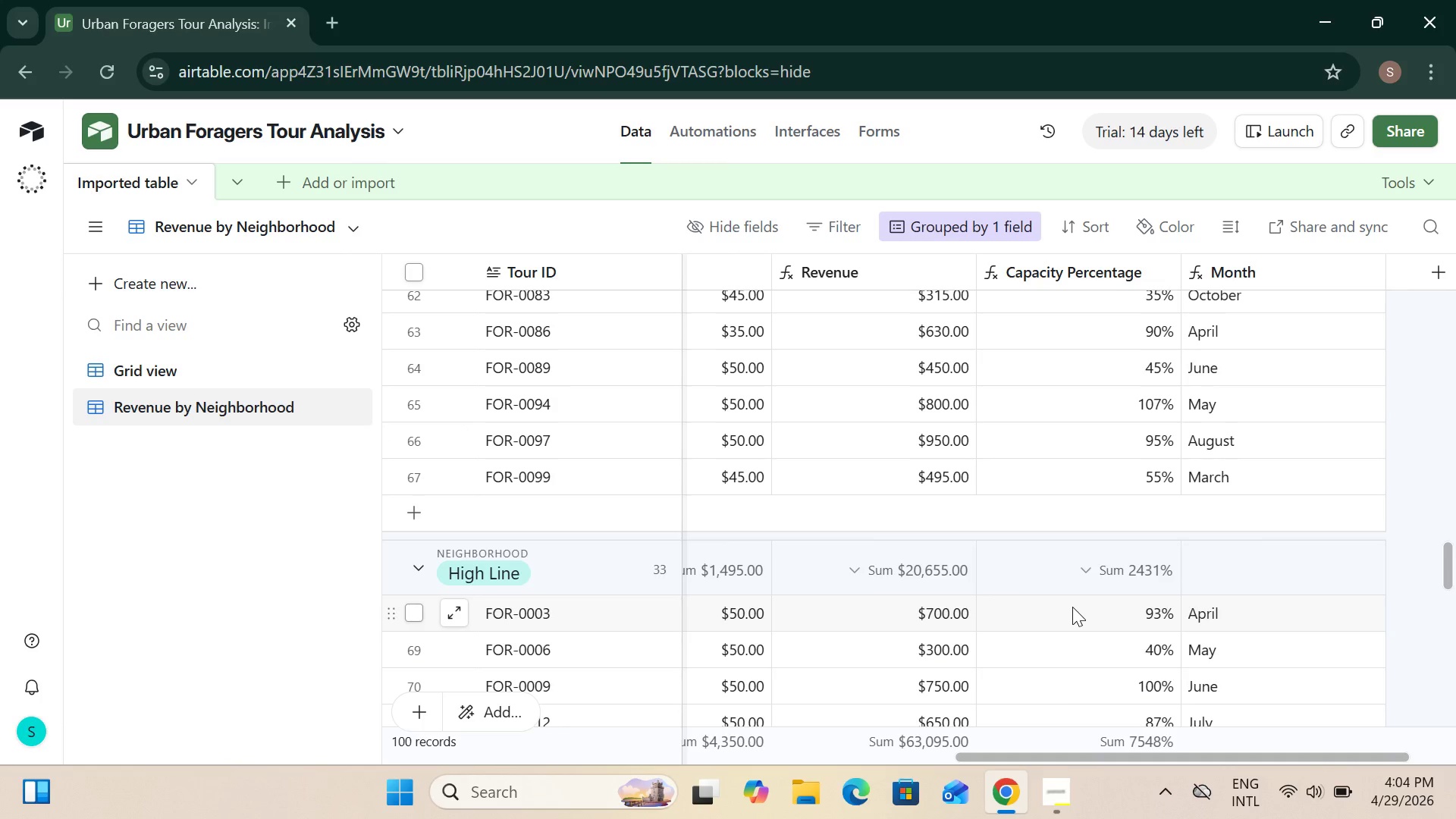 
wait(6.58)
 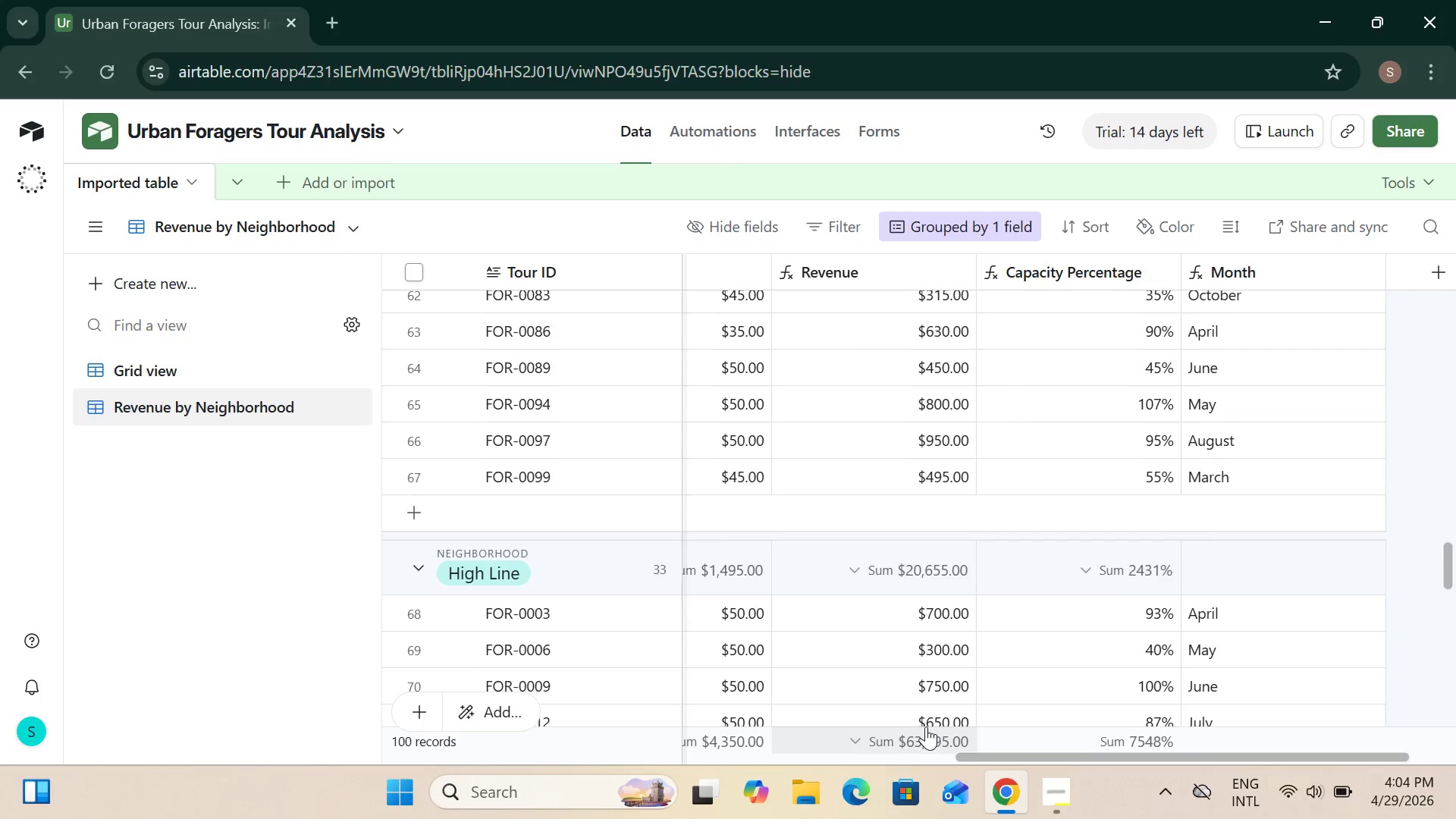 
left_click([1090, 742])
 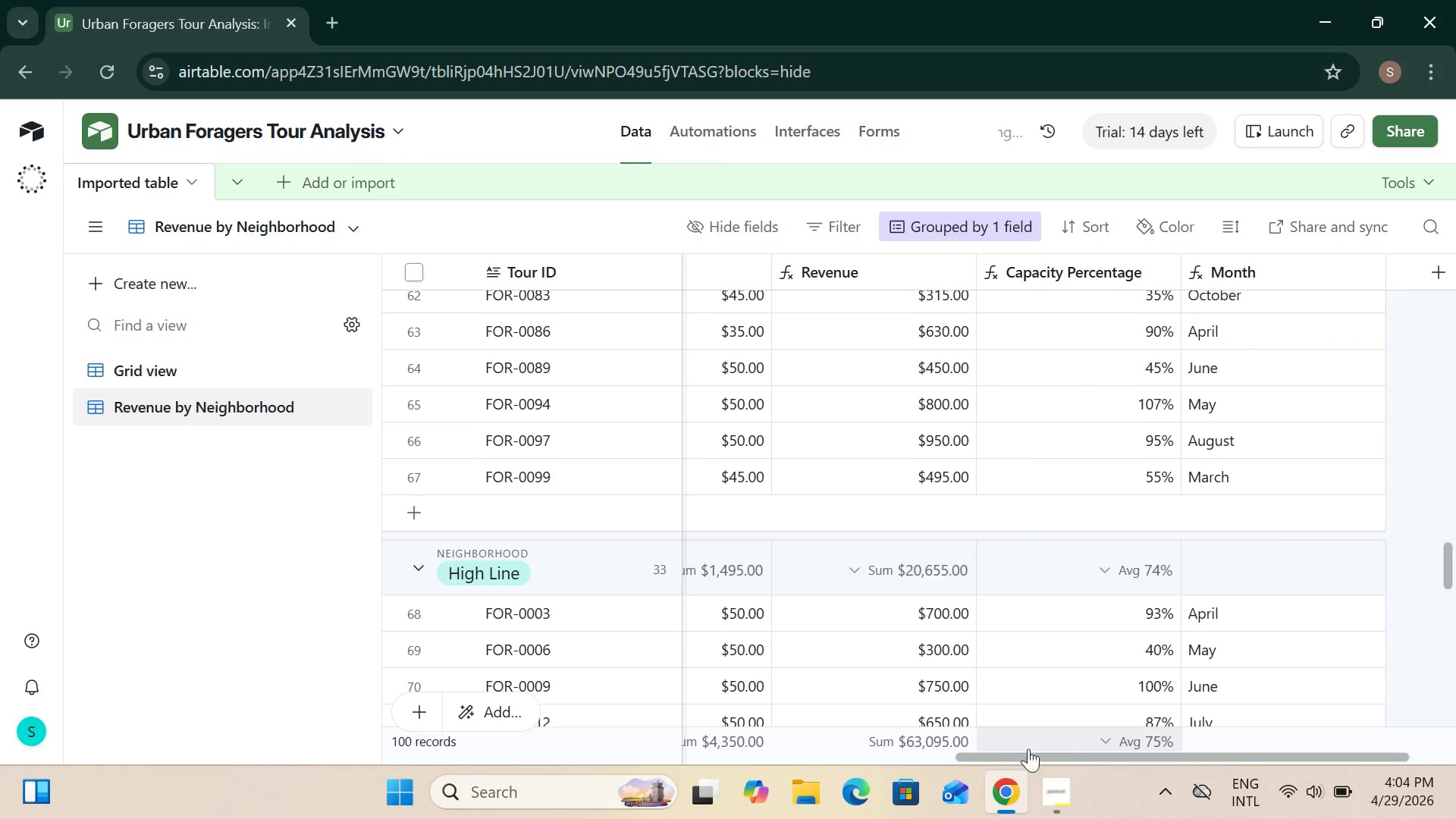 
mouse_move([1158, 513])
 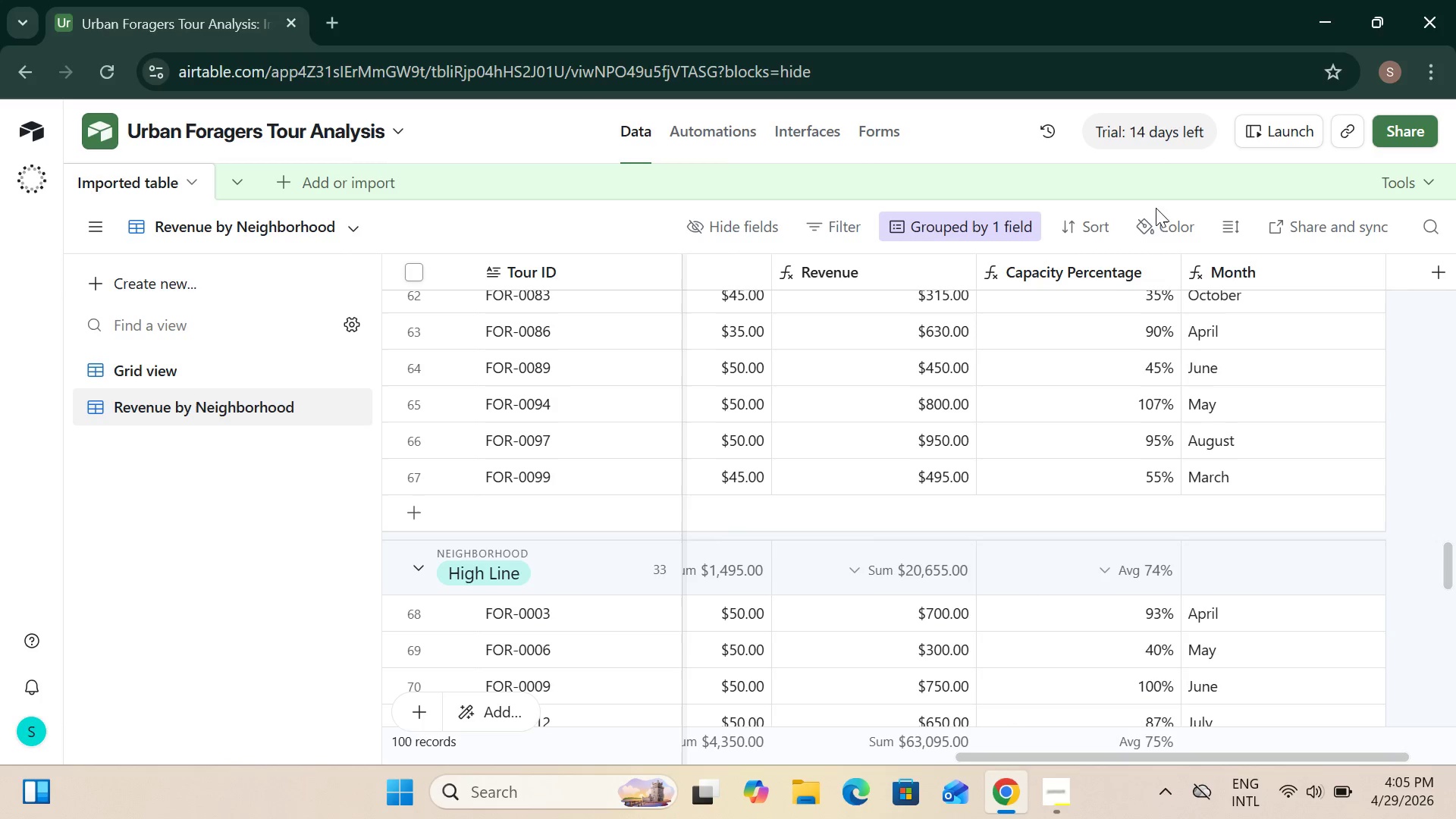 
mouse_move([972, 268])
 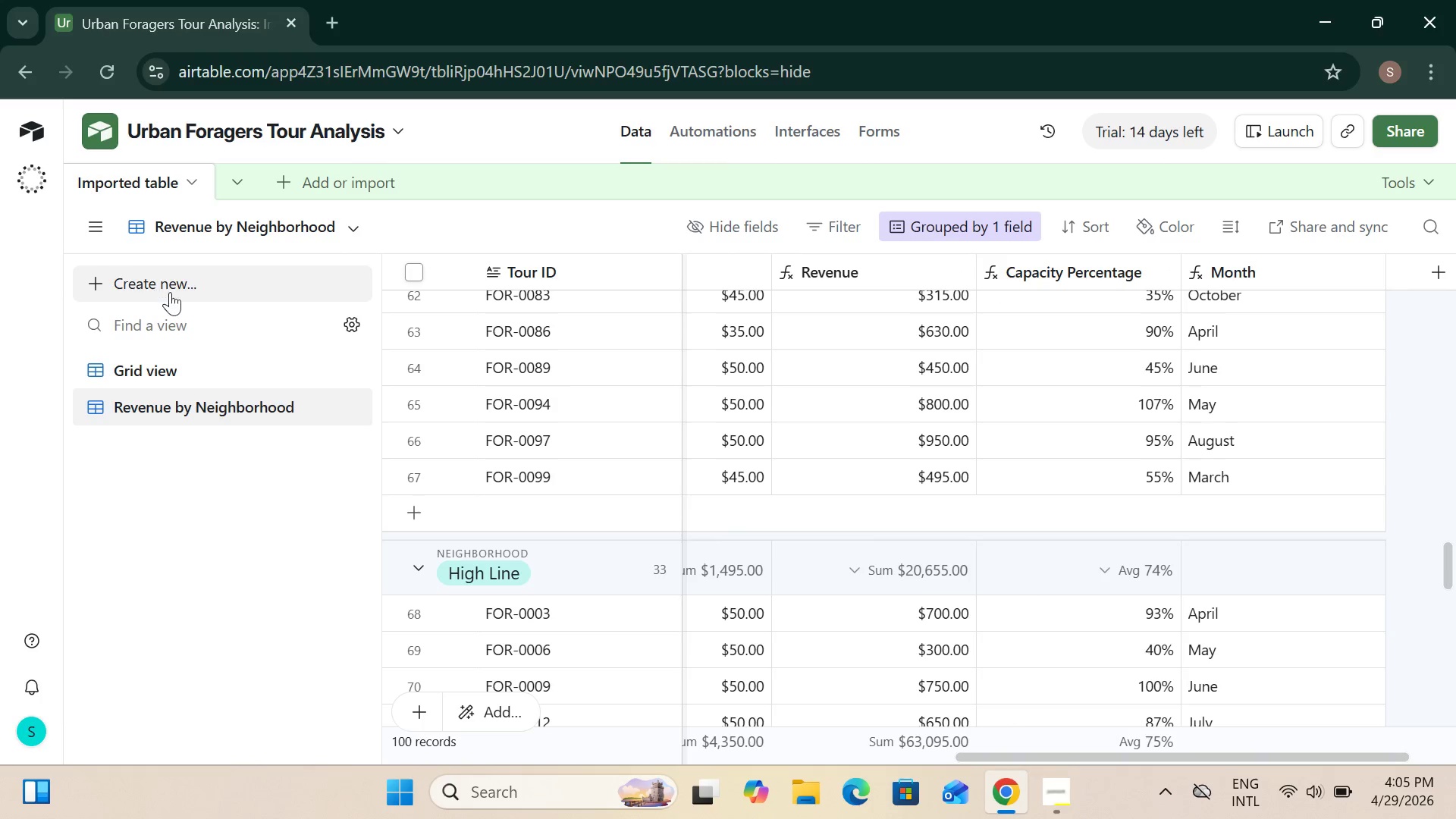 
left_click([174, 289])
 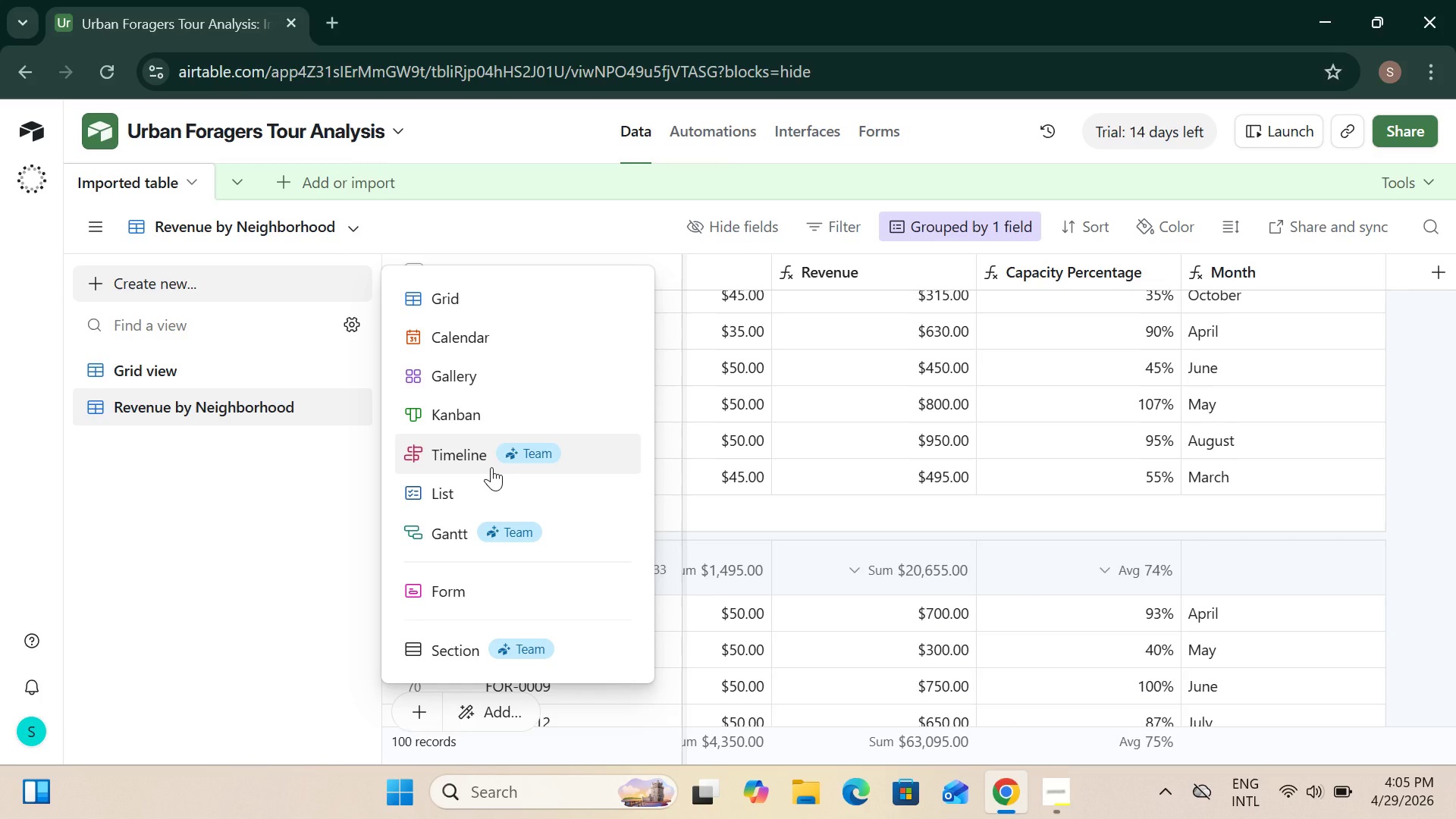 
wait(26.27)
 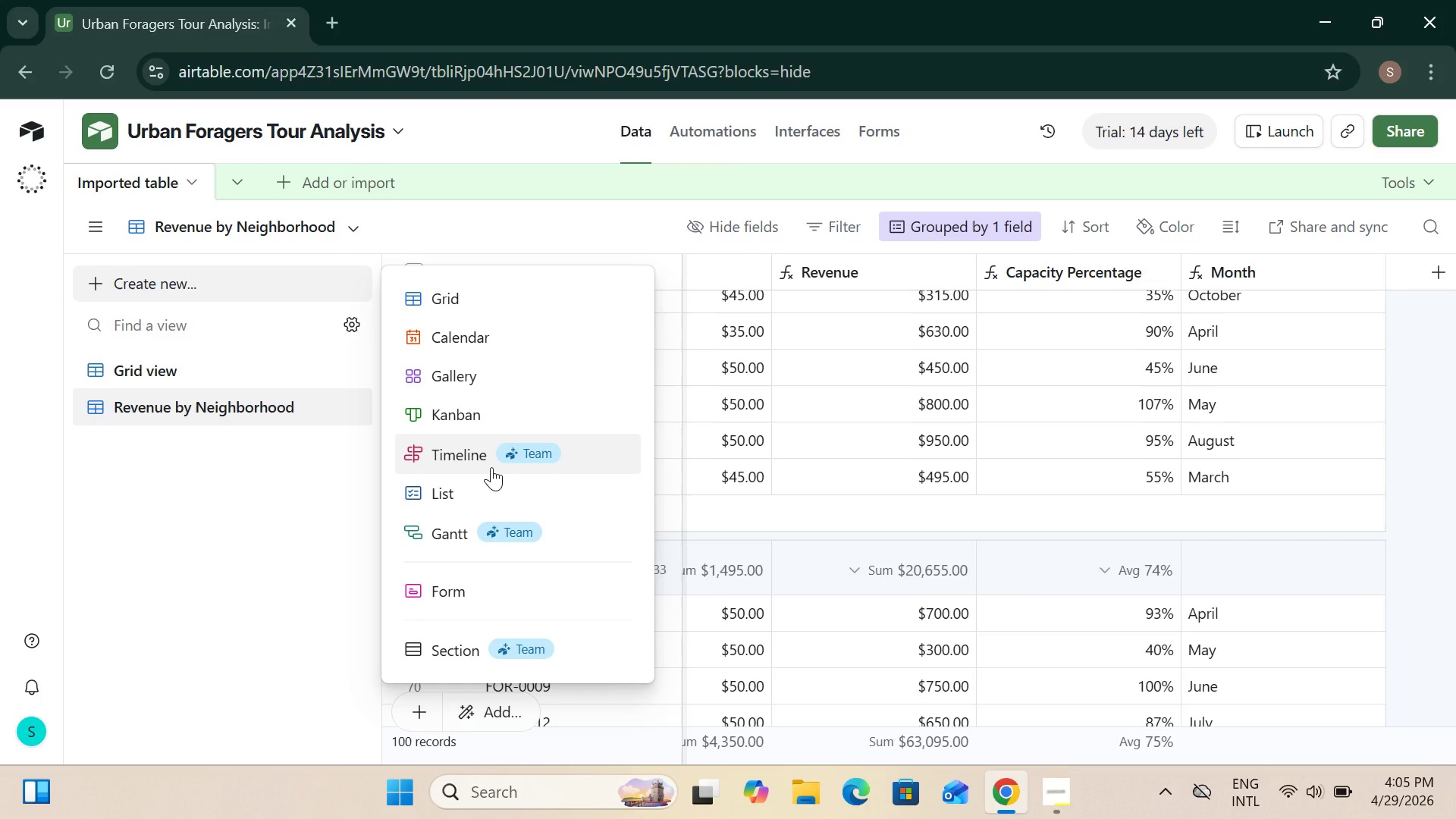 
left_click([465, 293])
 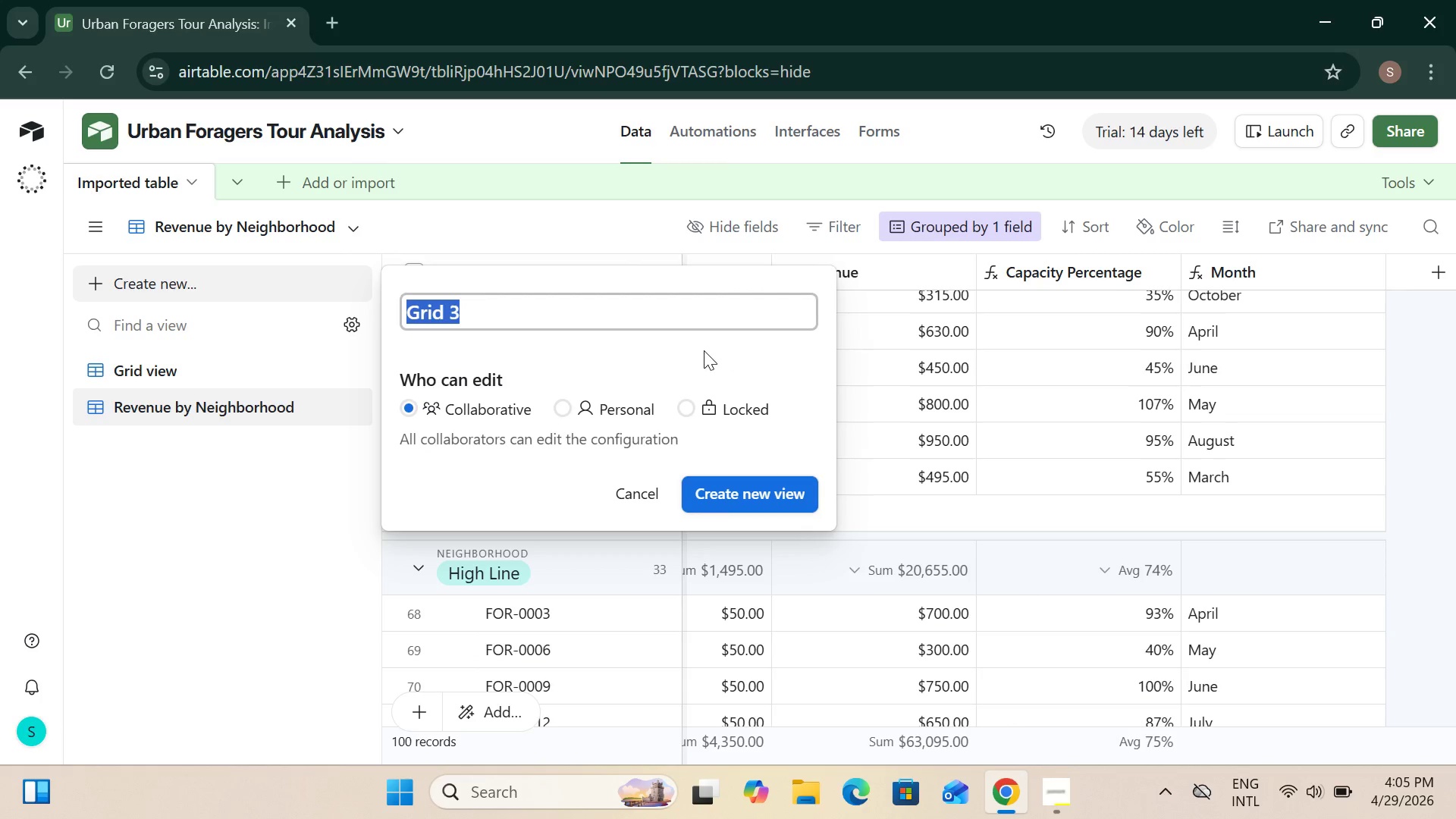 
type(Weather Impact)
 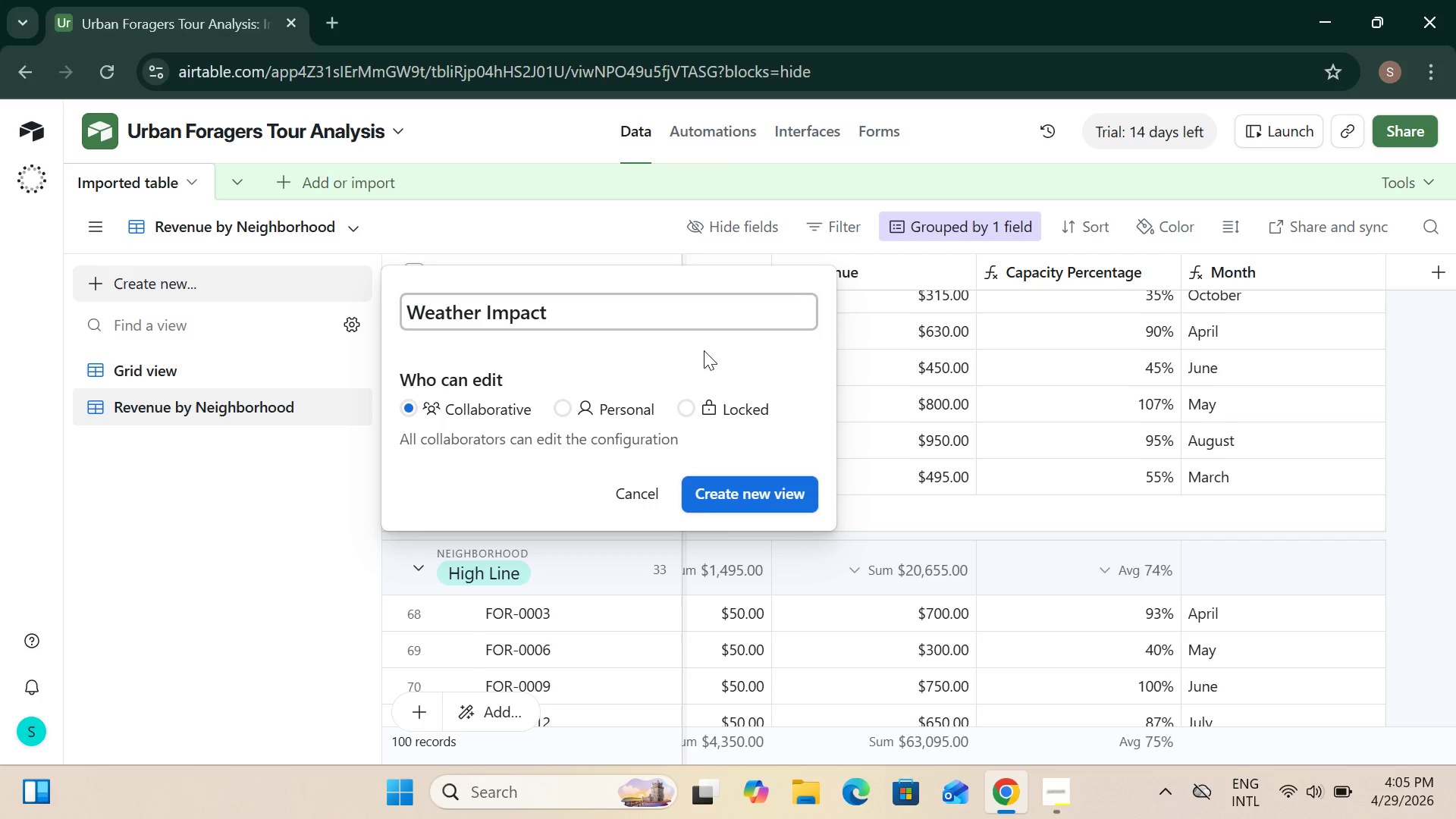 
wait(5.55)
 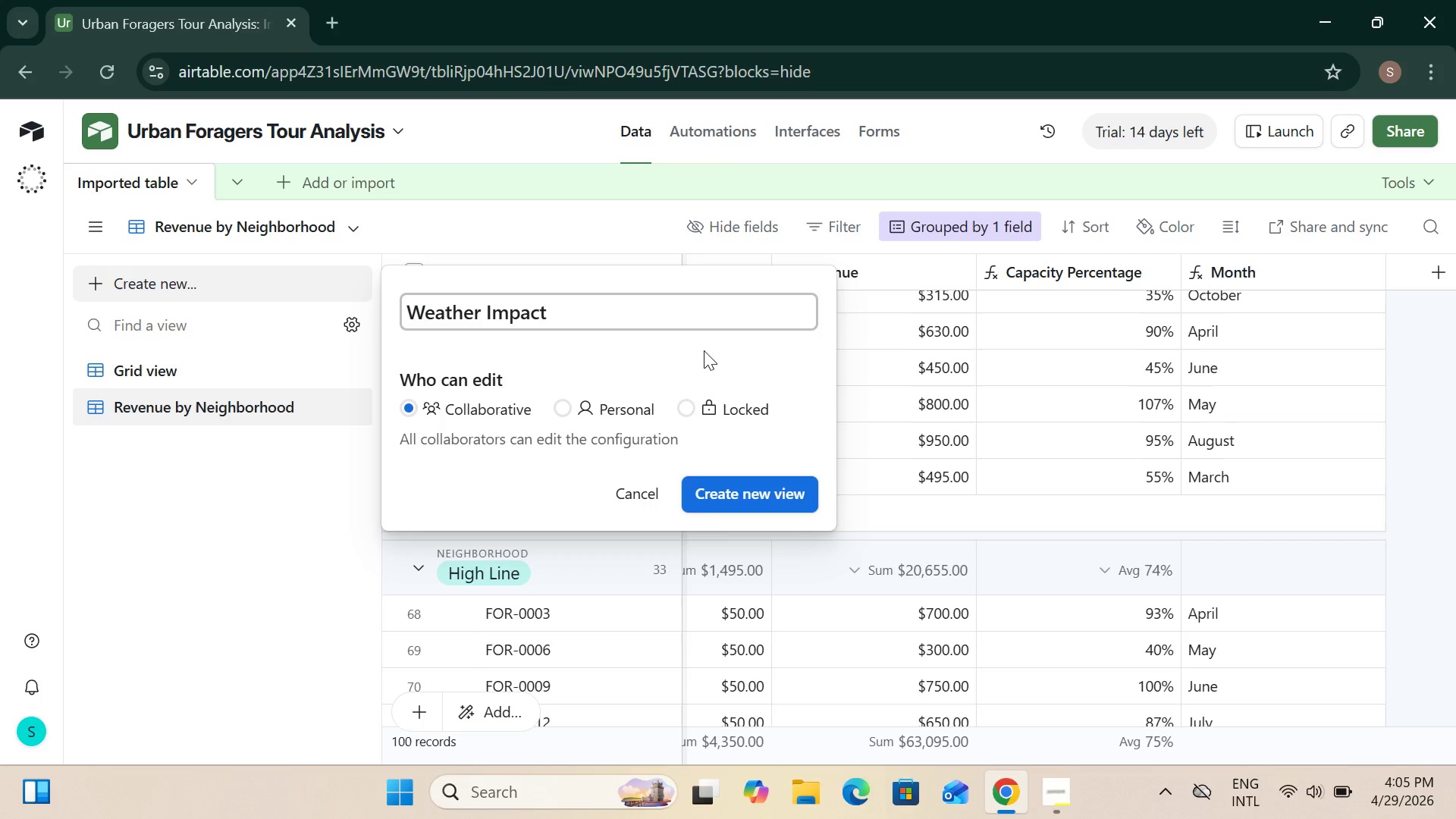 
left_click([774, 493])
 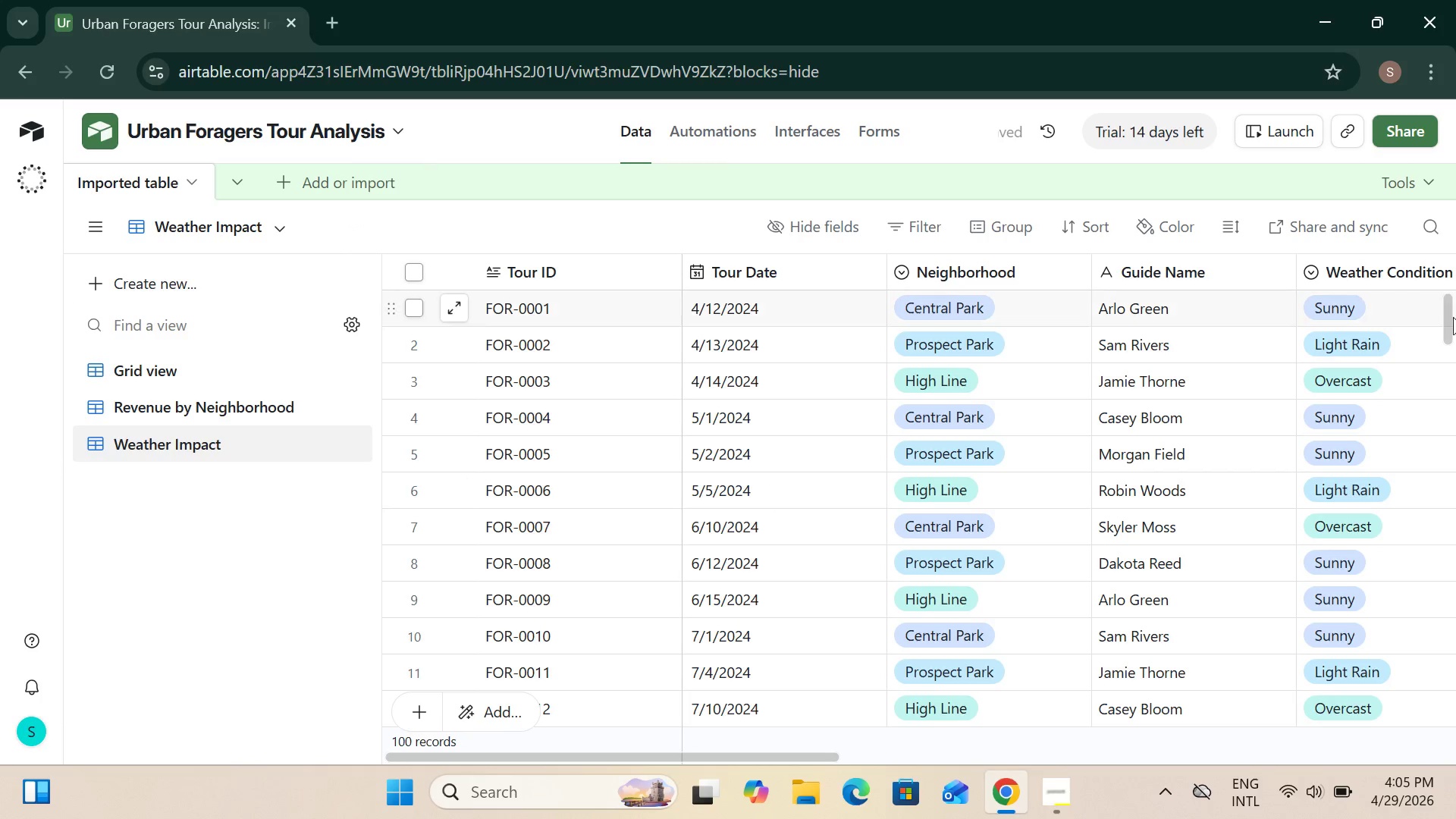 
wait(5.42)
 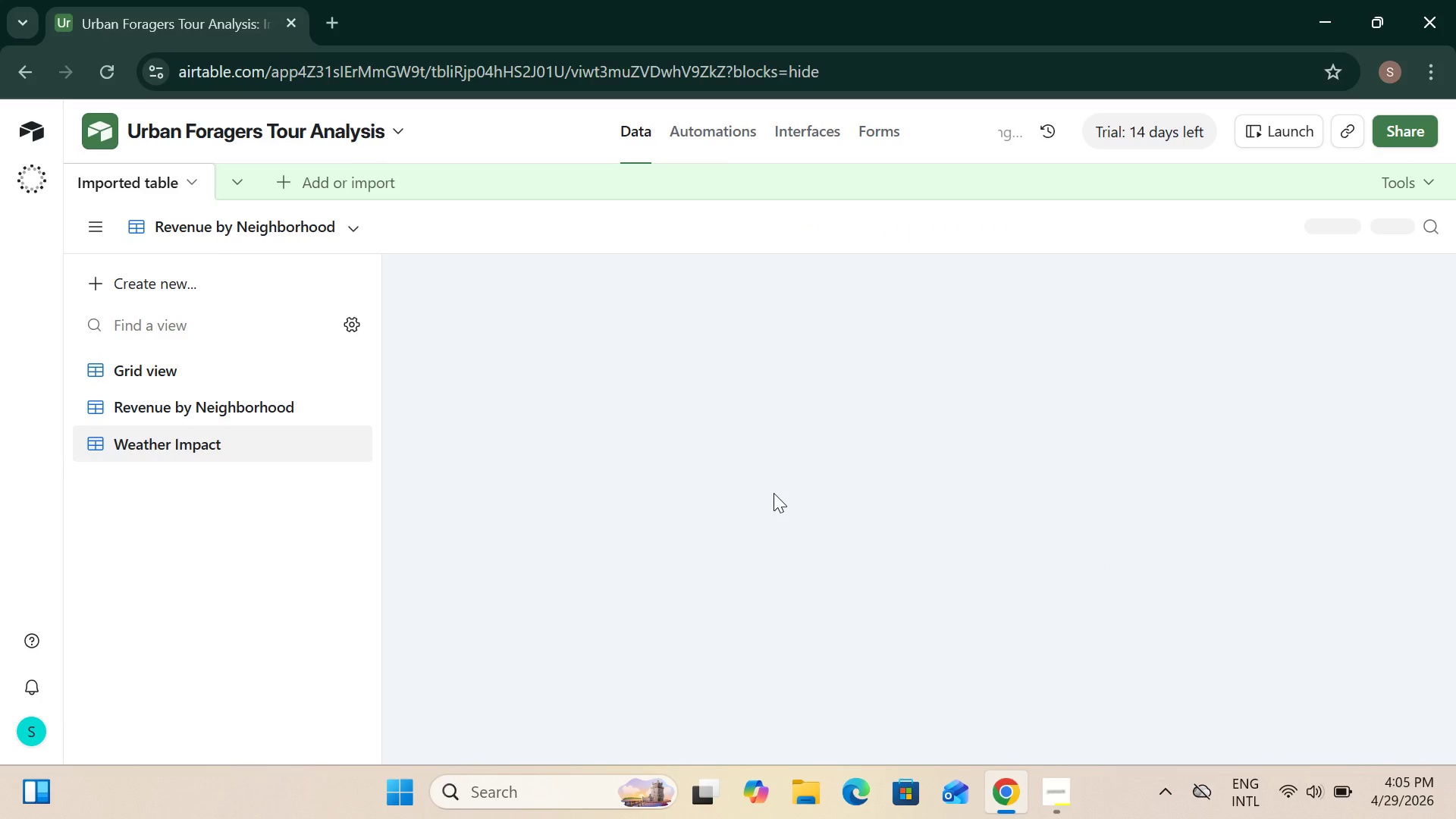 
left_click([1006, 215])
 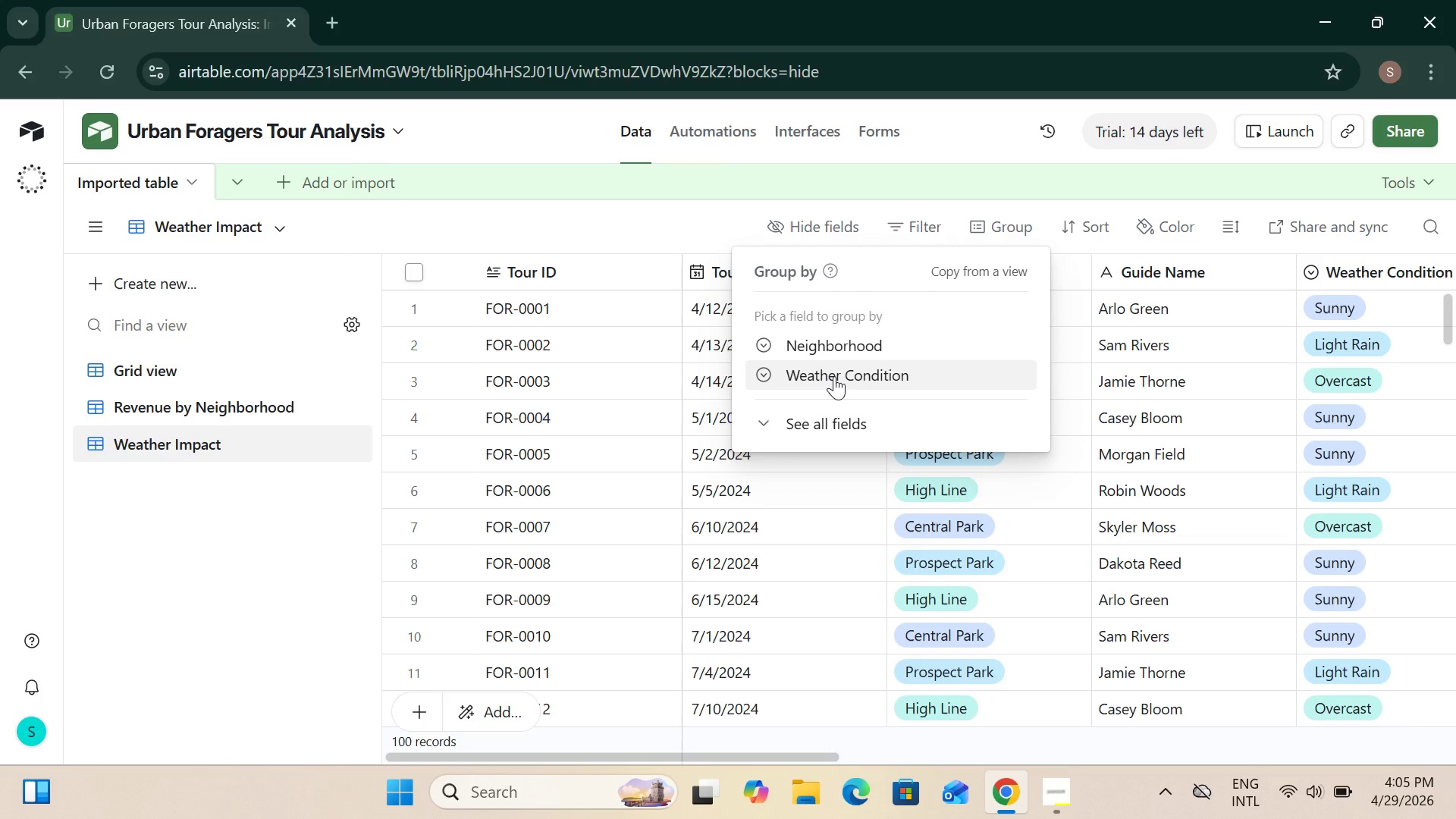 
wait(5.62)
 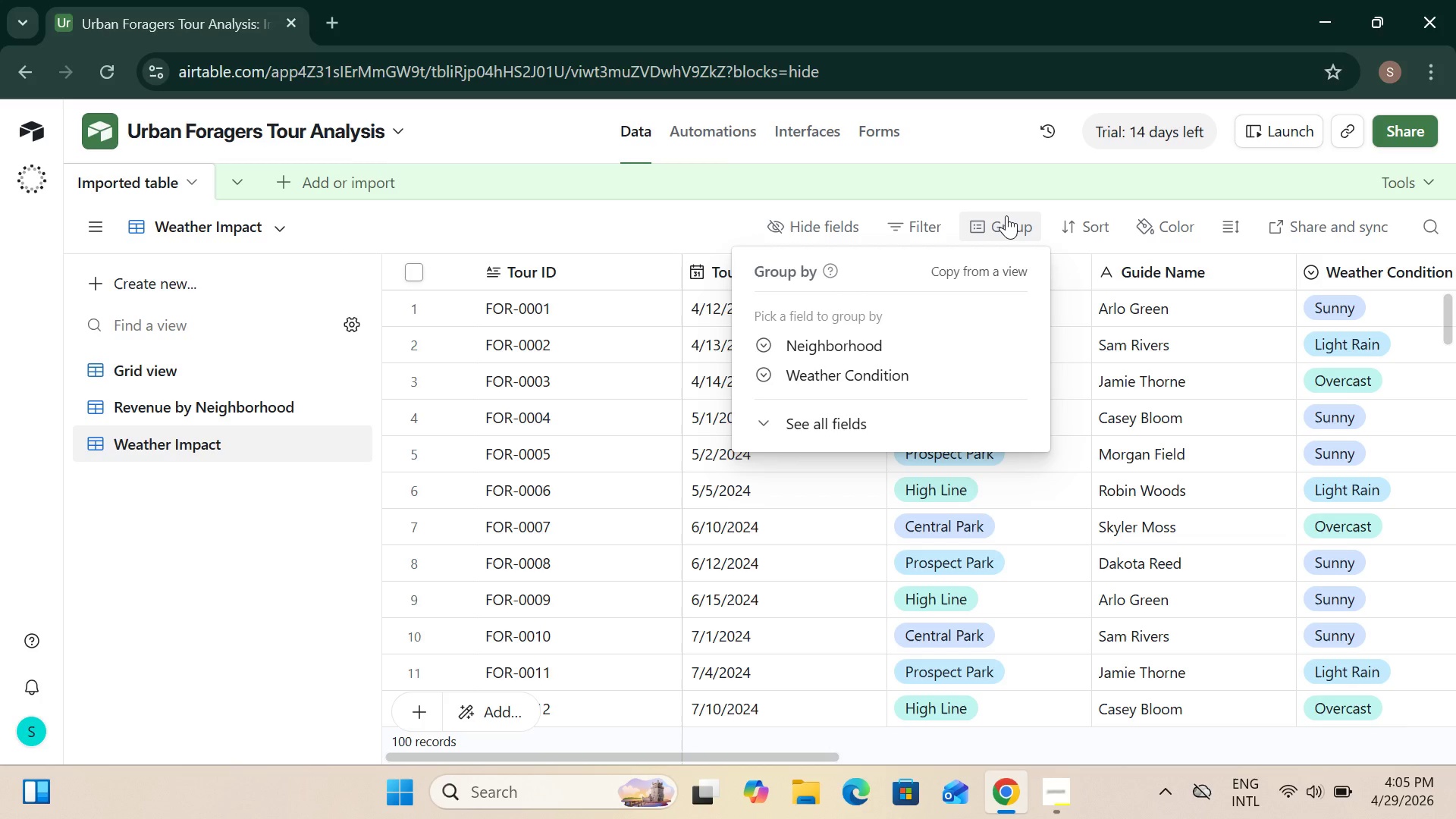 
left_click([834, 376])
 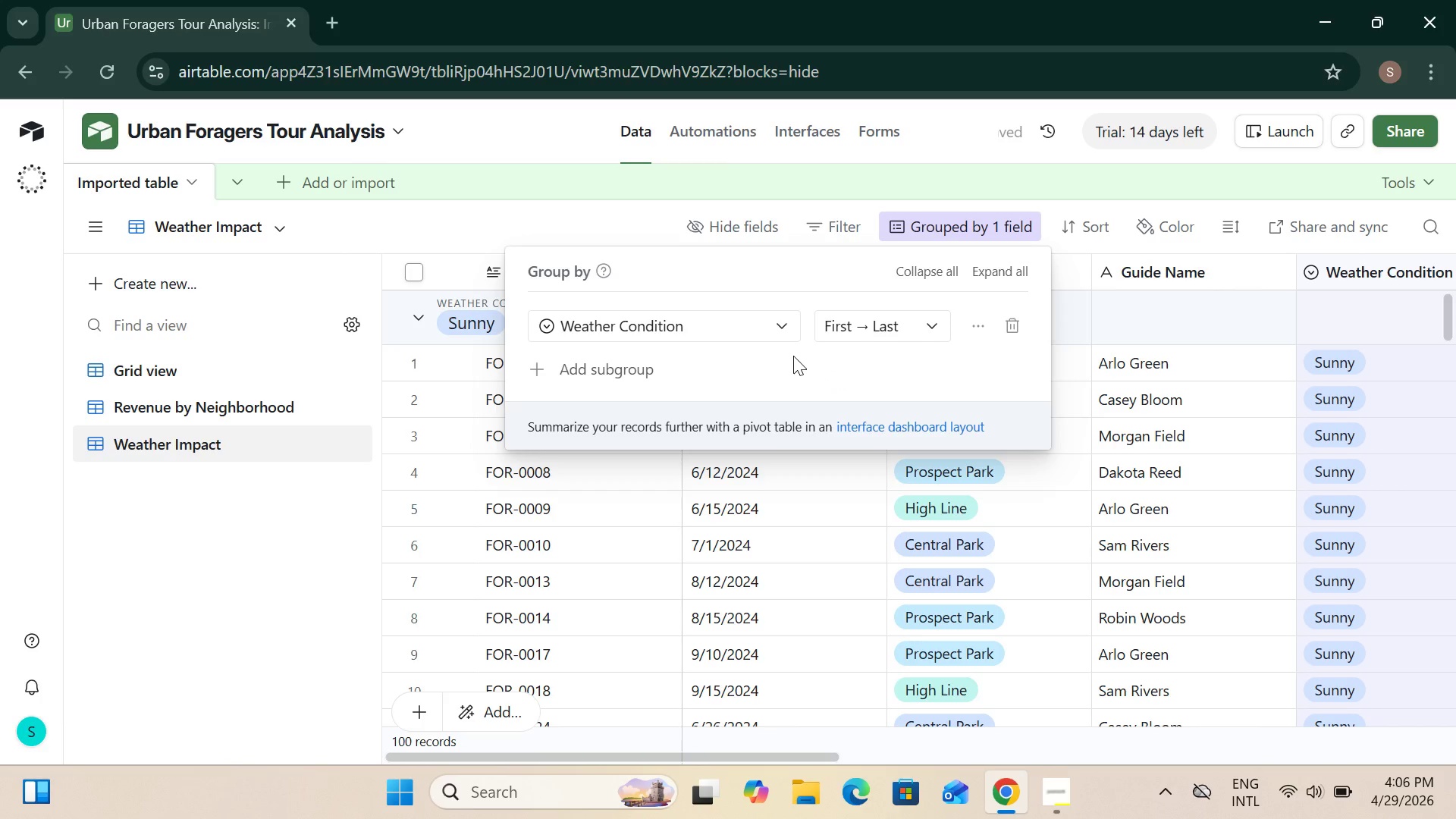 
wait(7.22)
 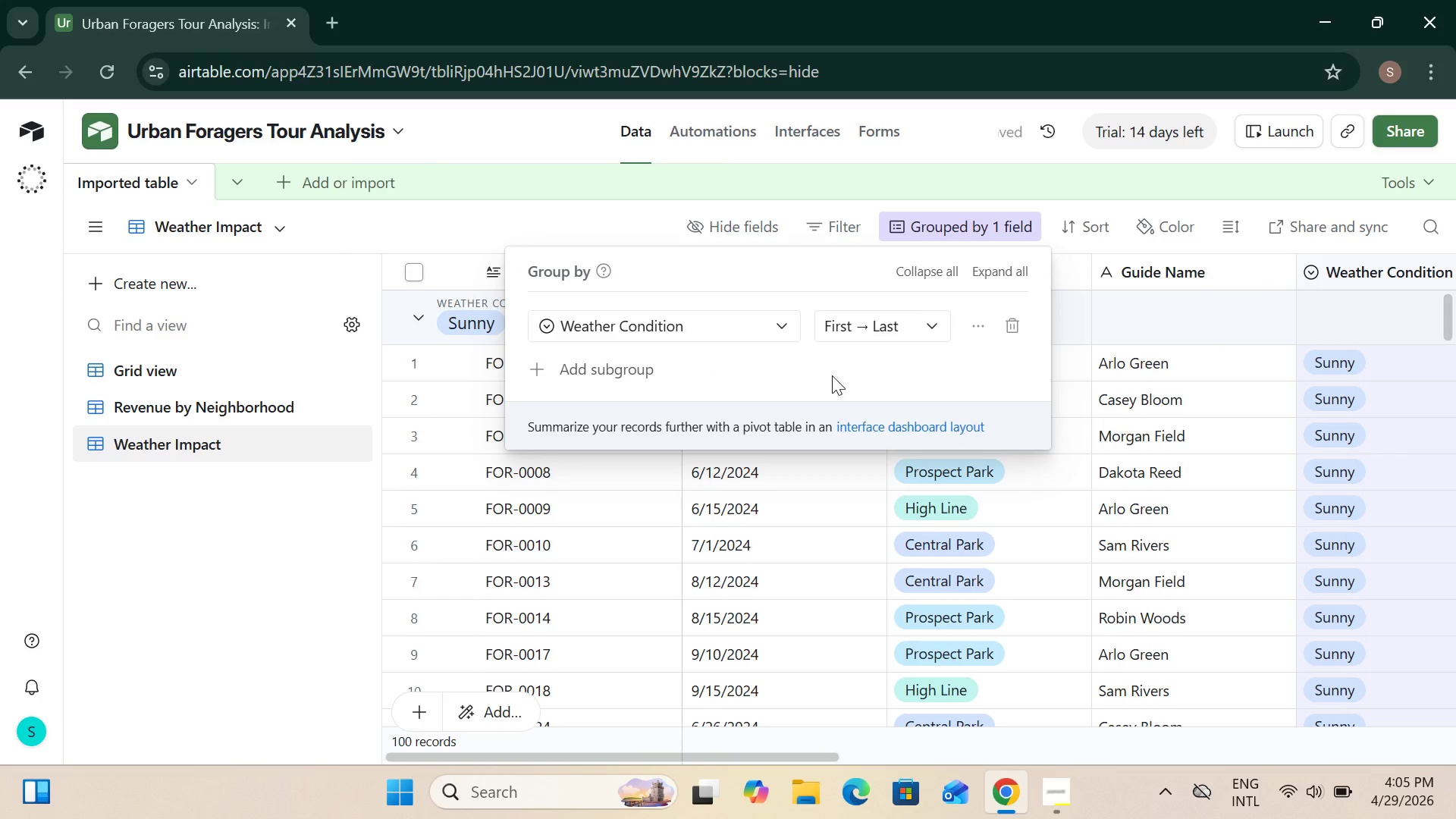 
left_click([1176, 328])
 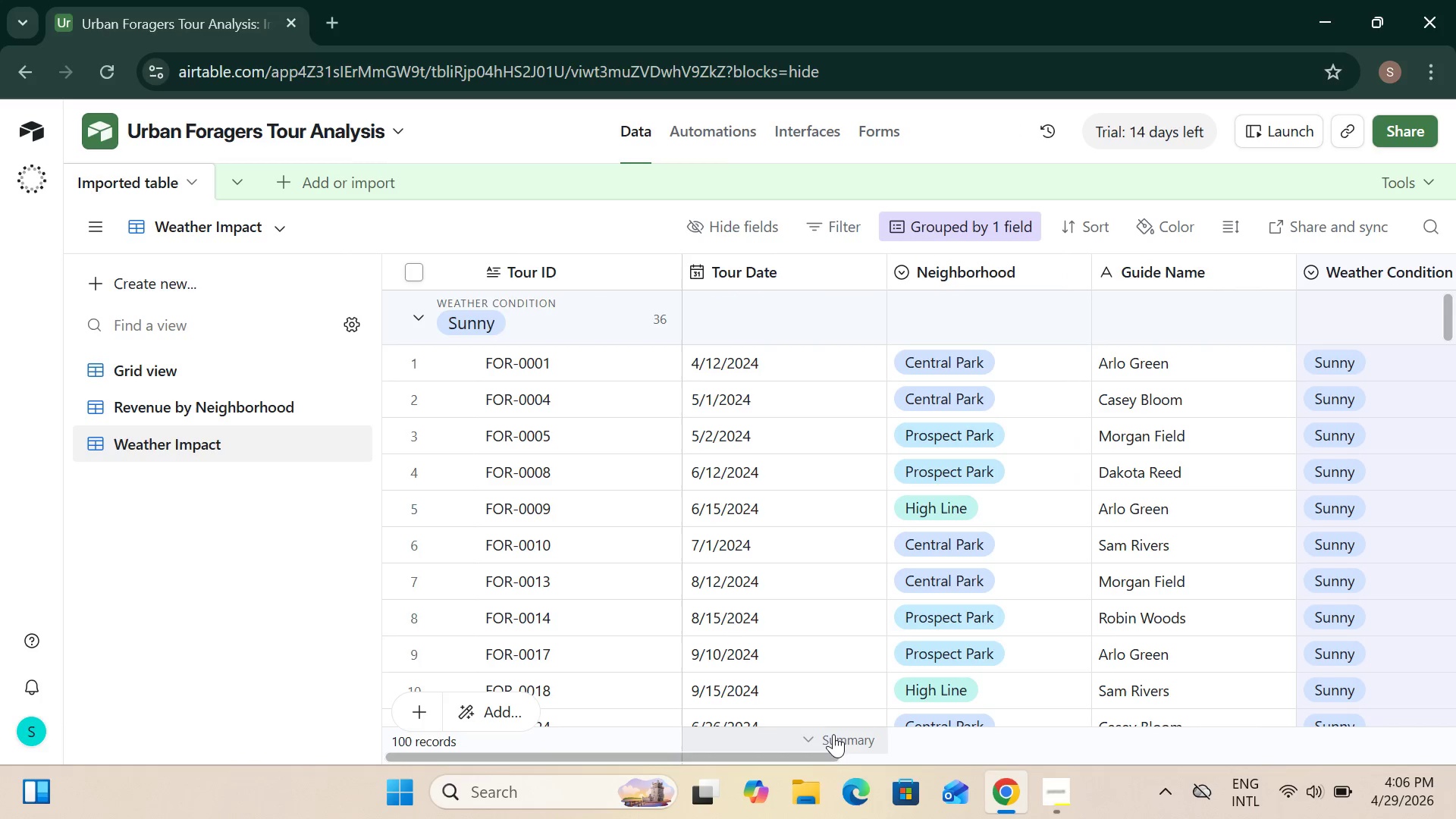 
left_click_drag(start_coordinate=[824, 754], to_coordinate=[1175, 788])
 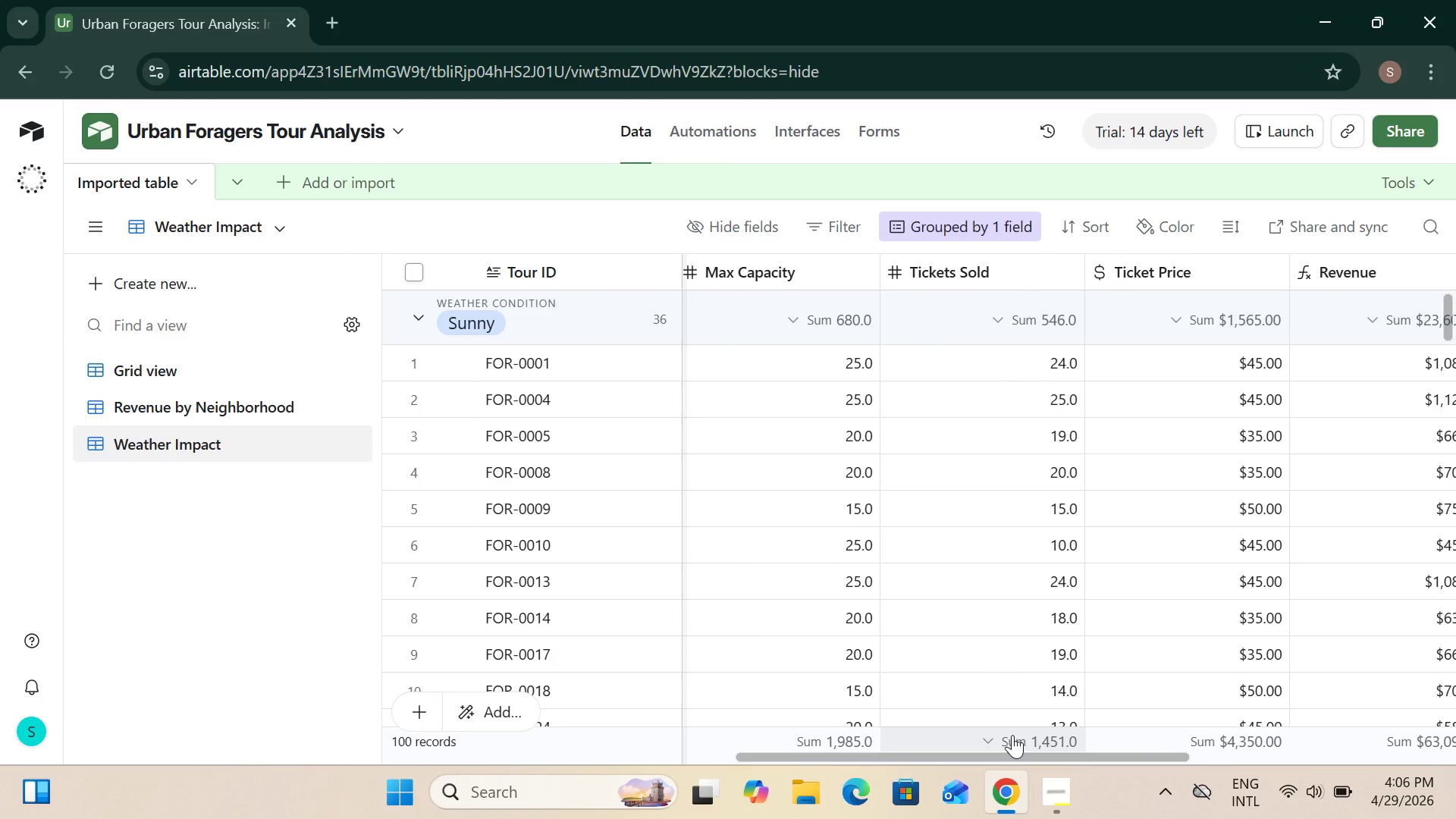 
left_click([1012, 735])
 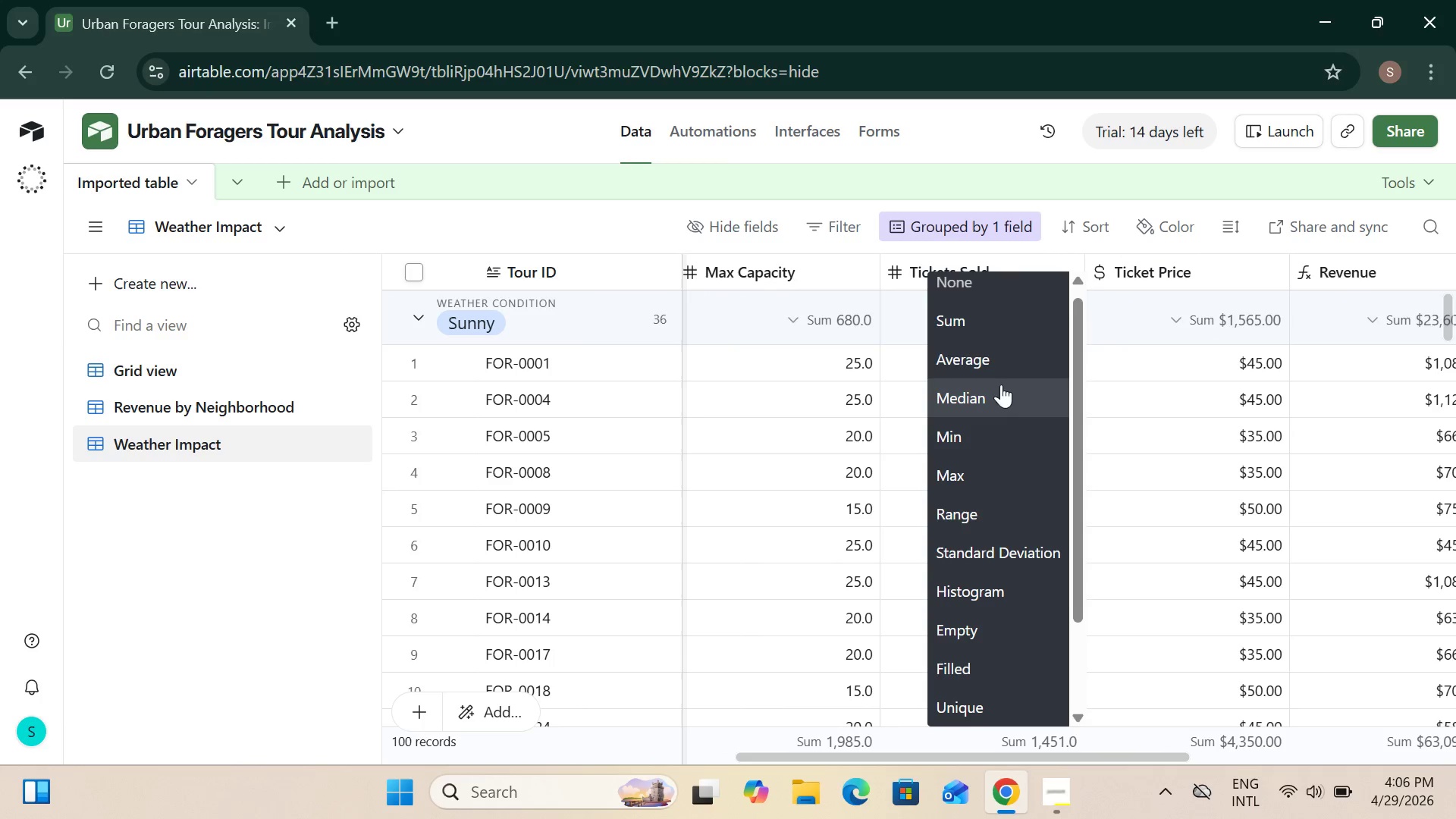 
left_click([992, 351])
 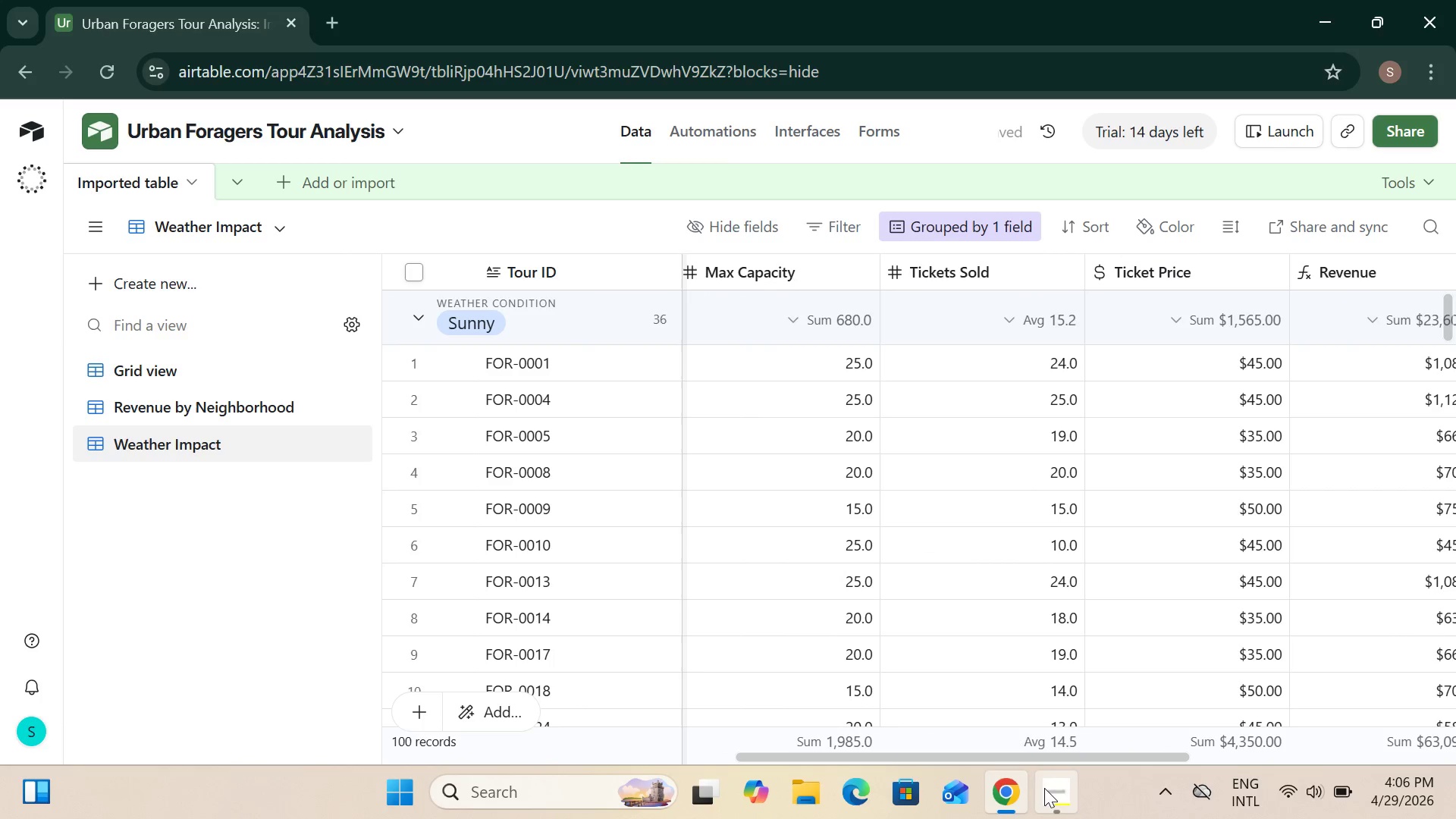 
left_click([1042, 786])